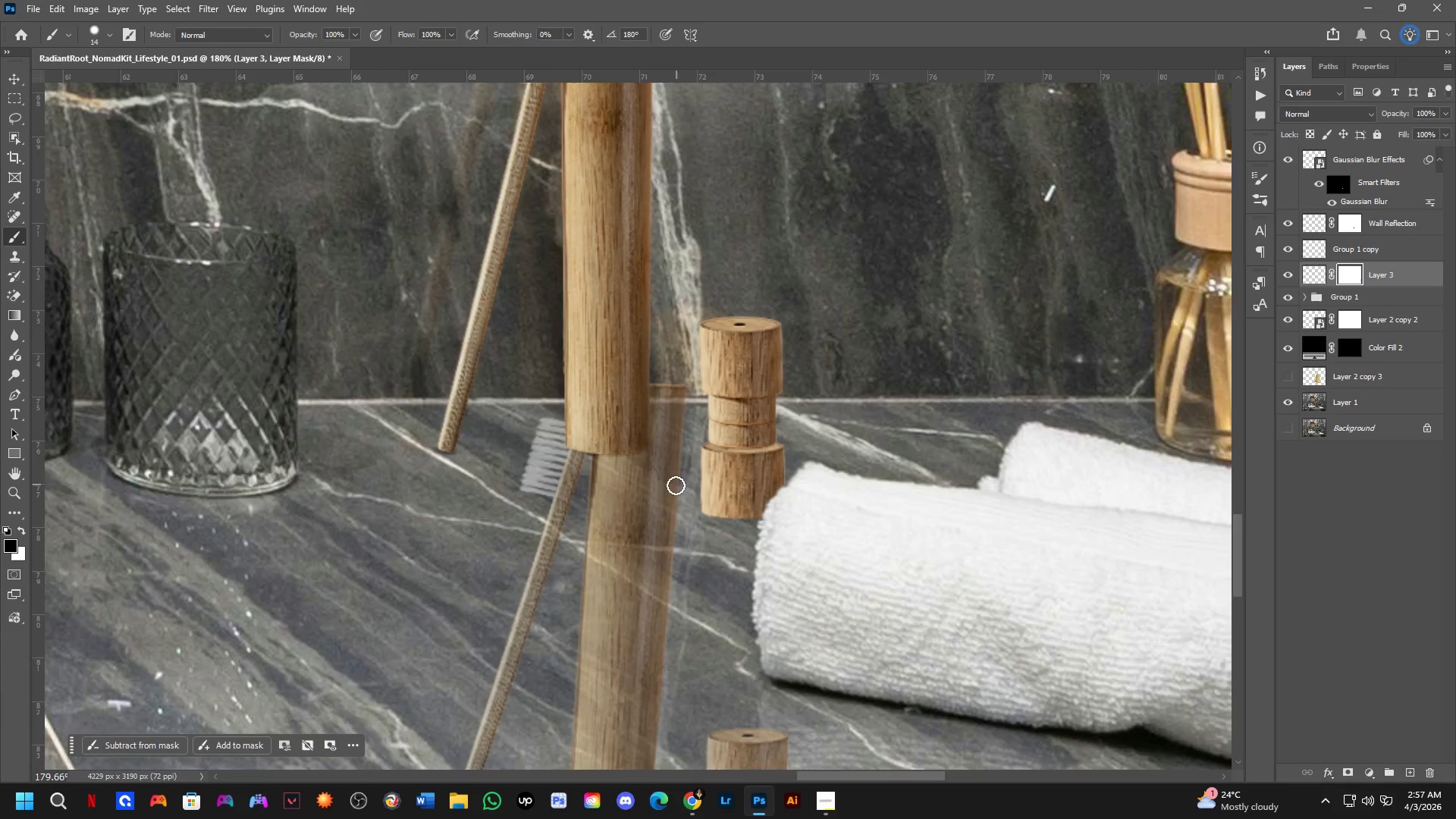 
hold_key(key=Space, duration=0.45)
 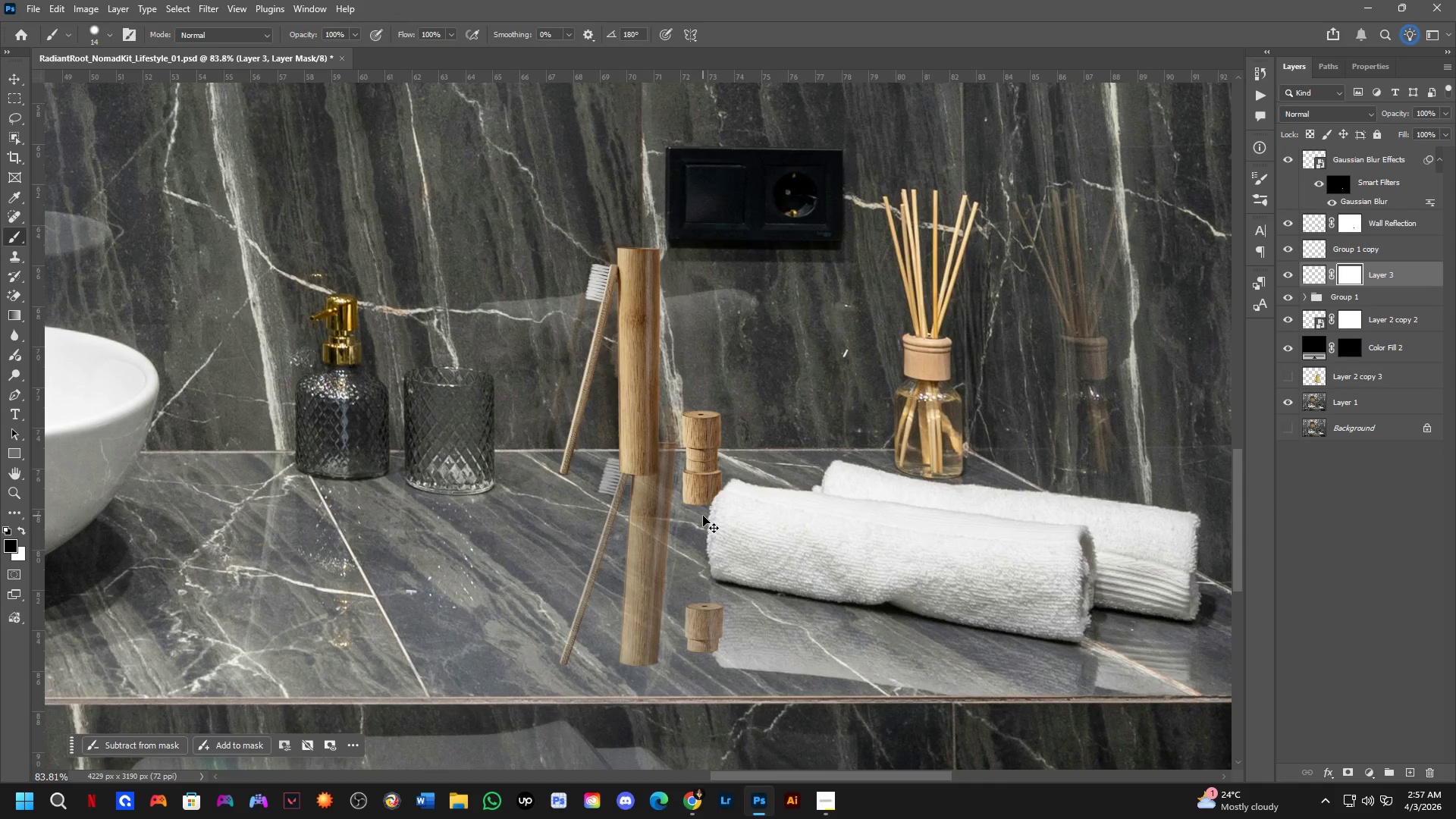 
left_click_drag(start_coordinate=[697, 505], to_coordinate=[703, 516])
 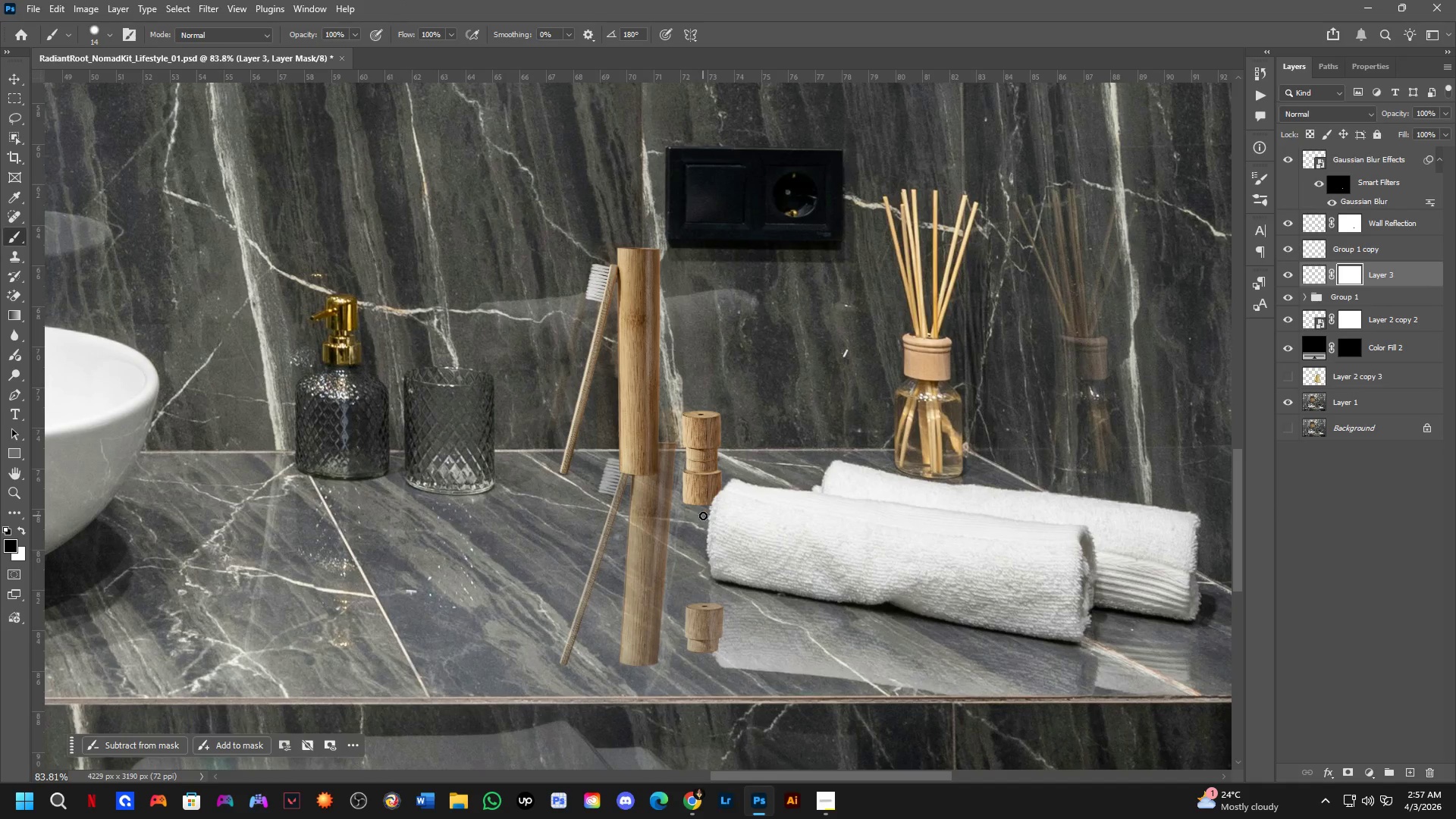 
scroll: coordinate [652, 469], scroll_direction: down, amount: 7.0
 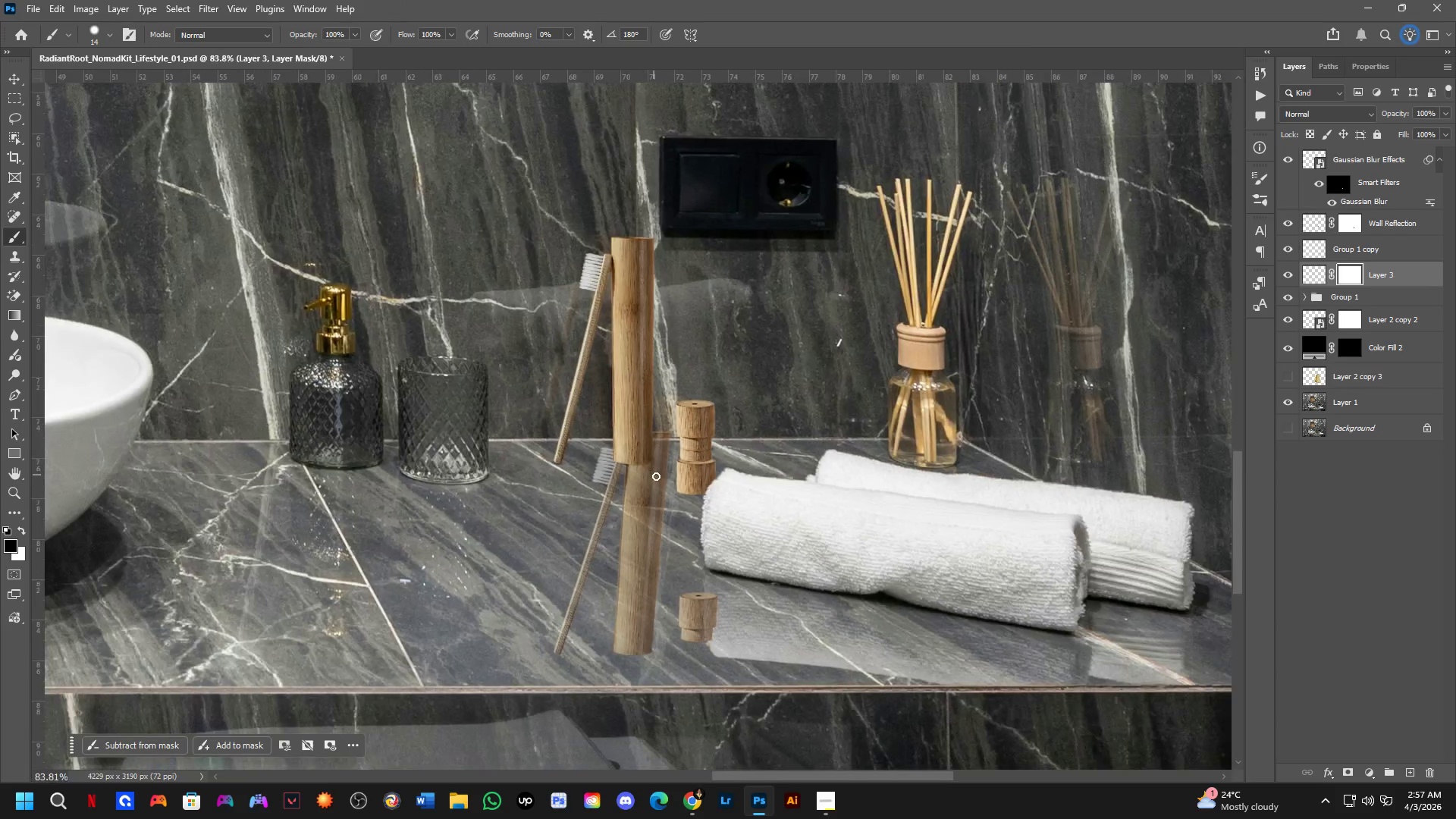 
key(Control+Z)
 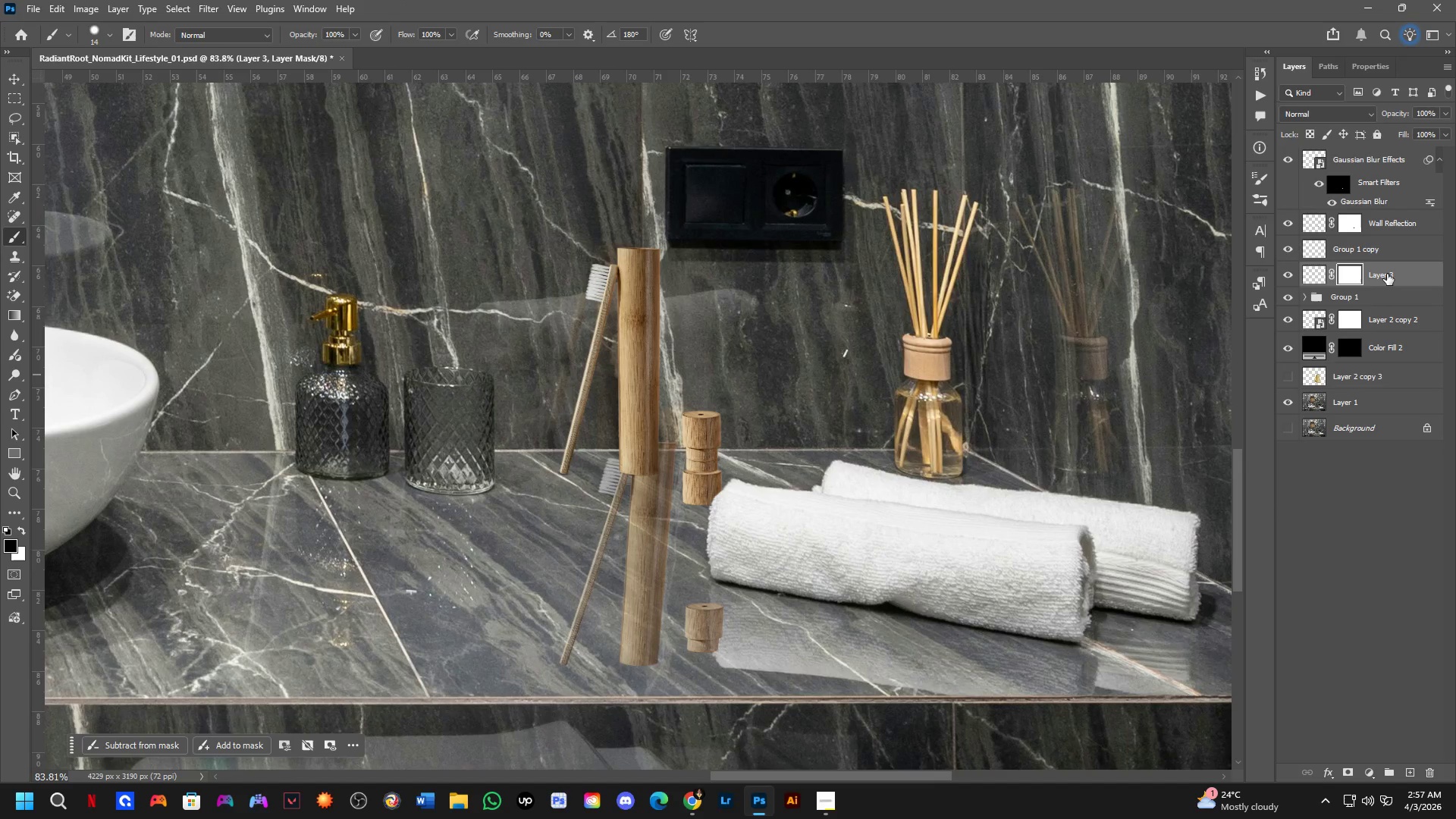 
hold_key(key=ControlLeft, duration=0.36)
 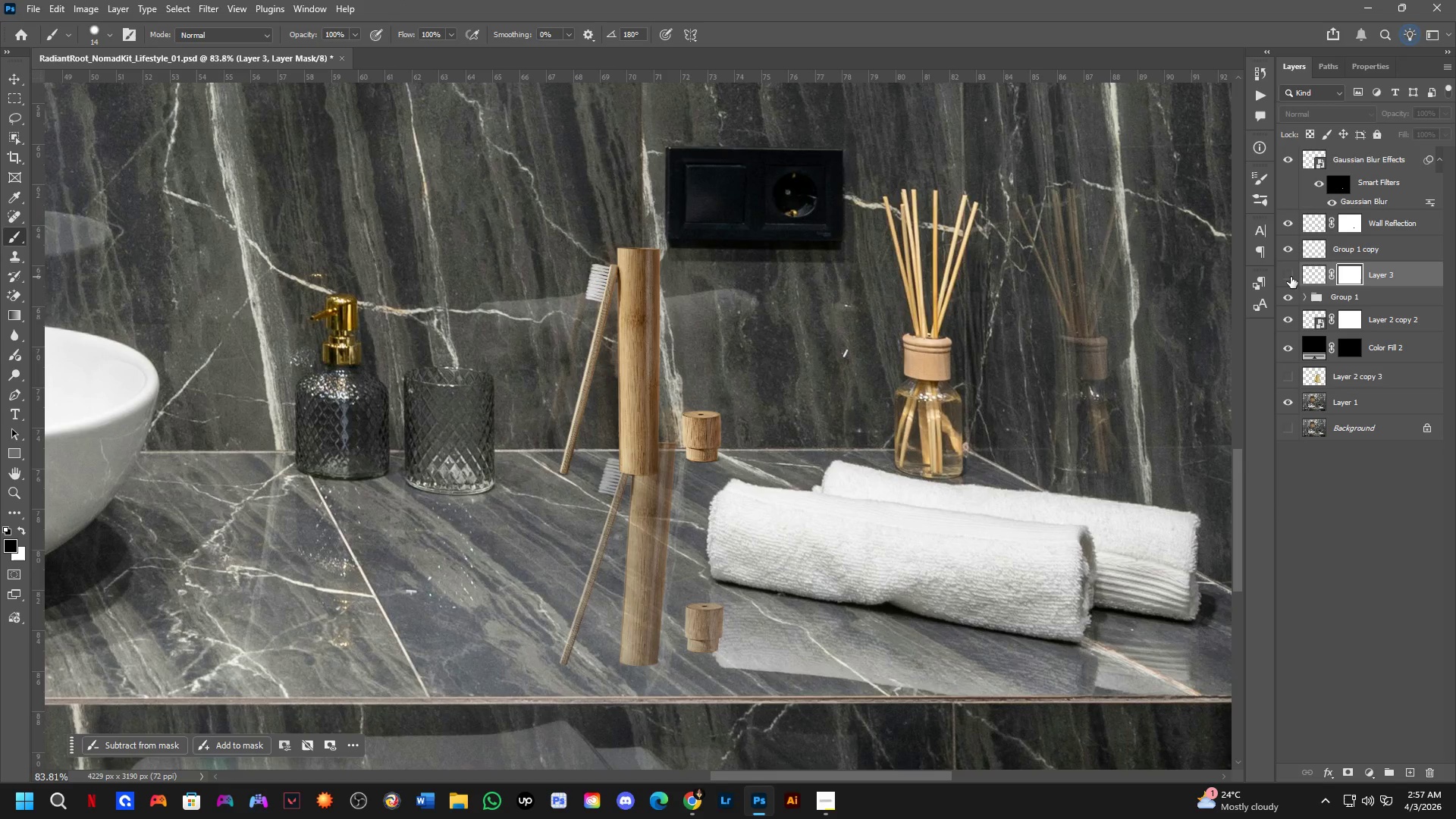 
double_click([1291, 277])
 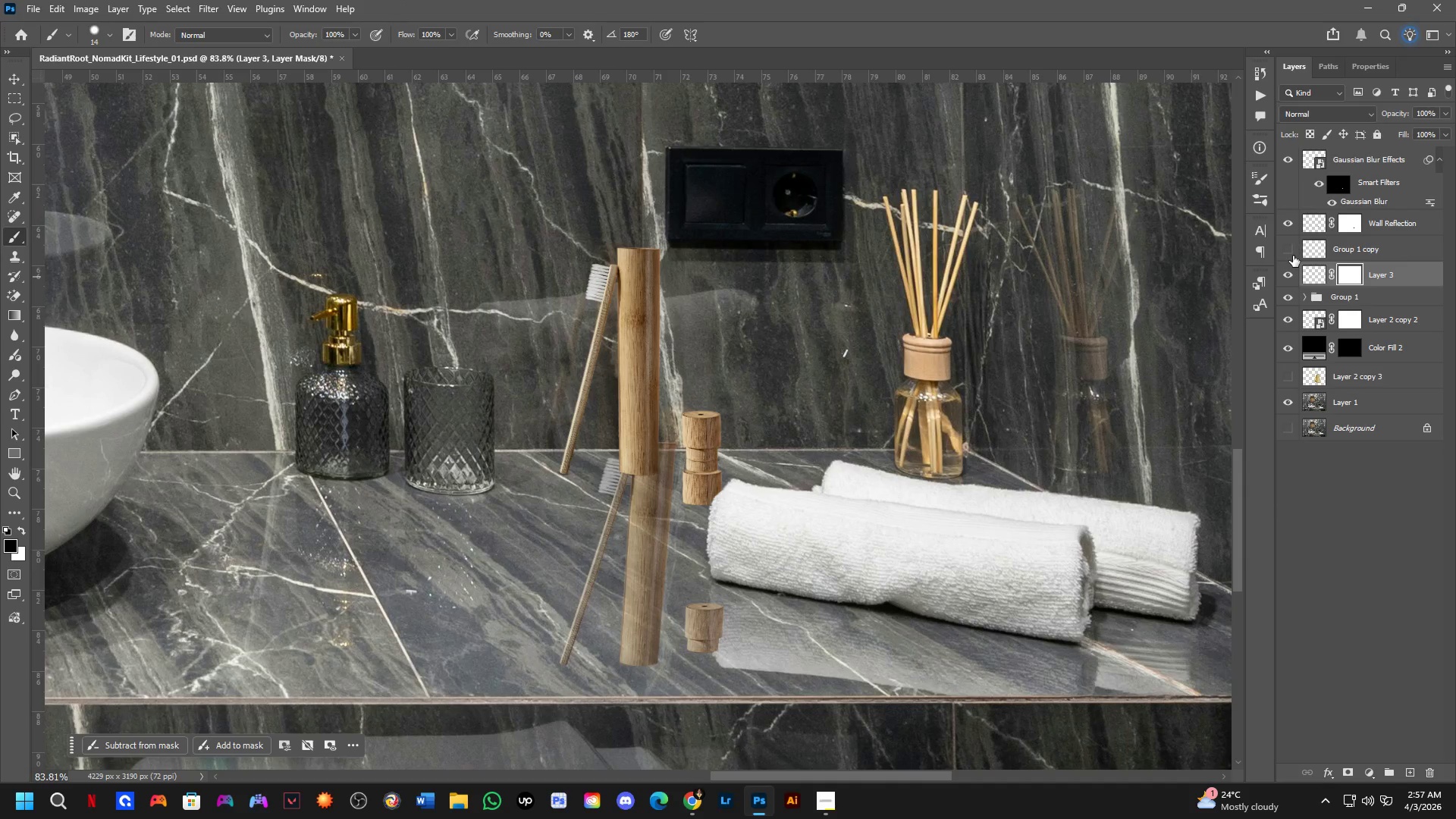 
double_click([1293, 256])
 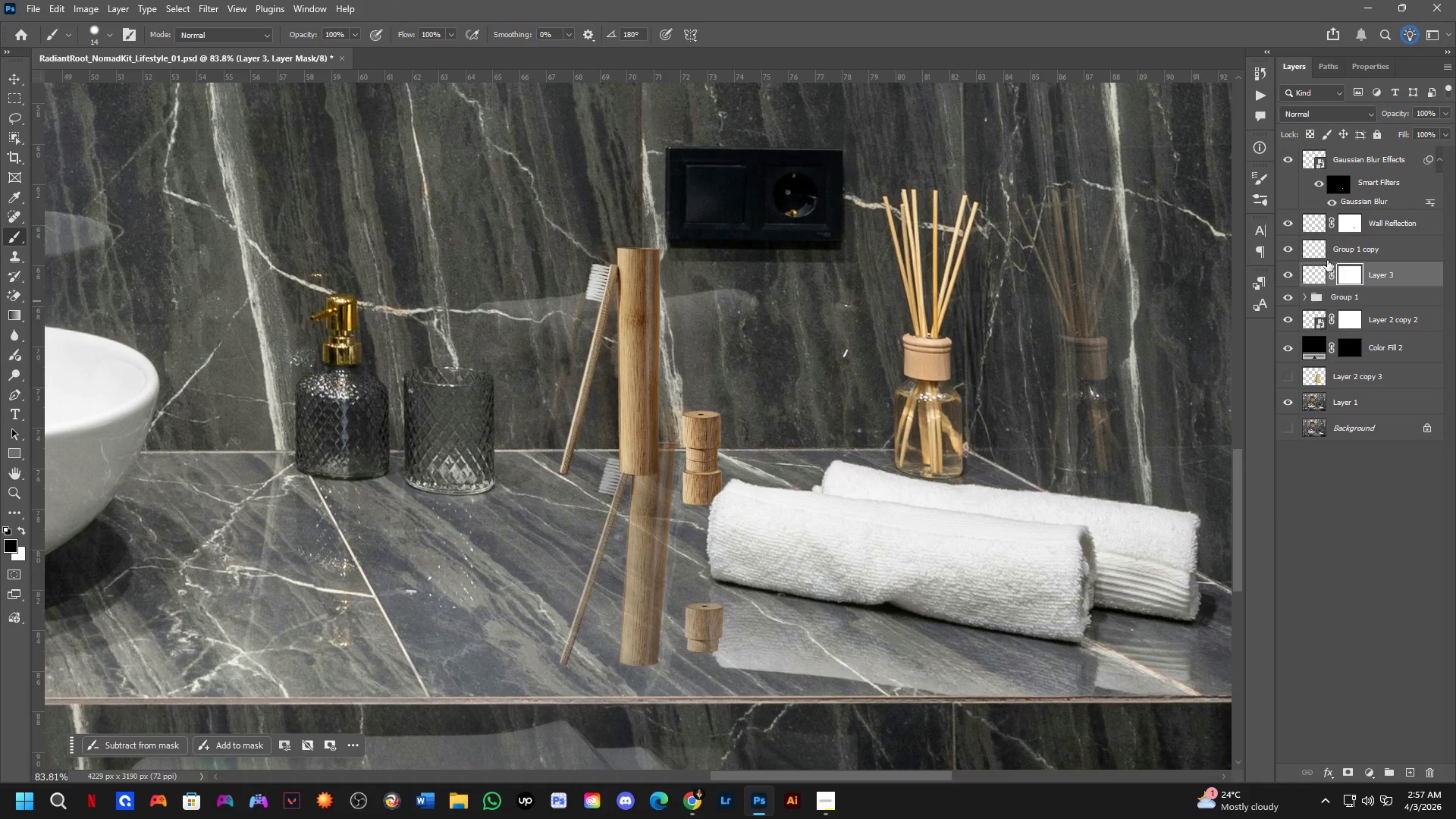 
left_click([1340, 252])
 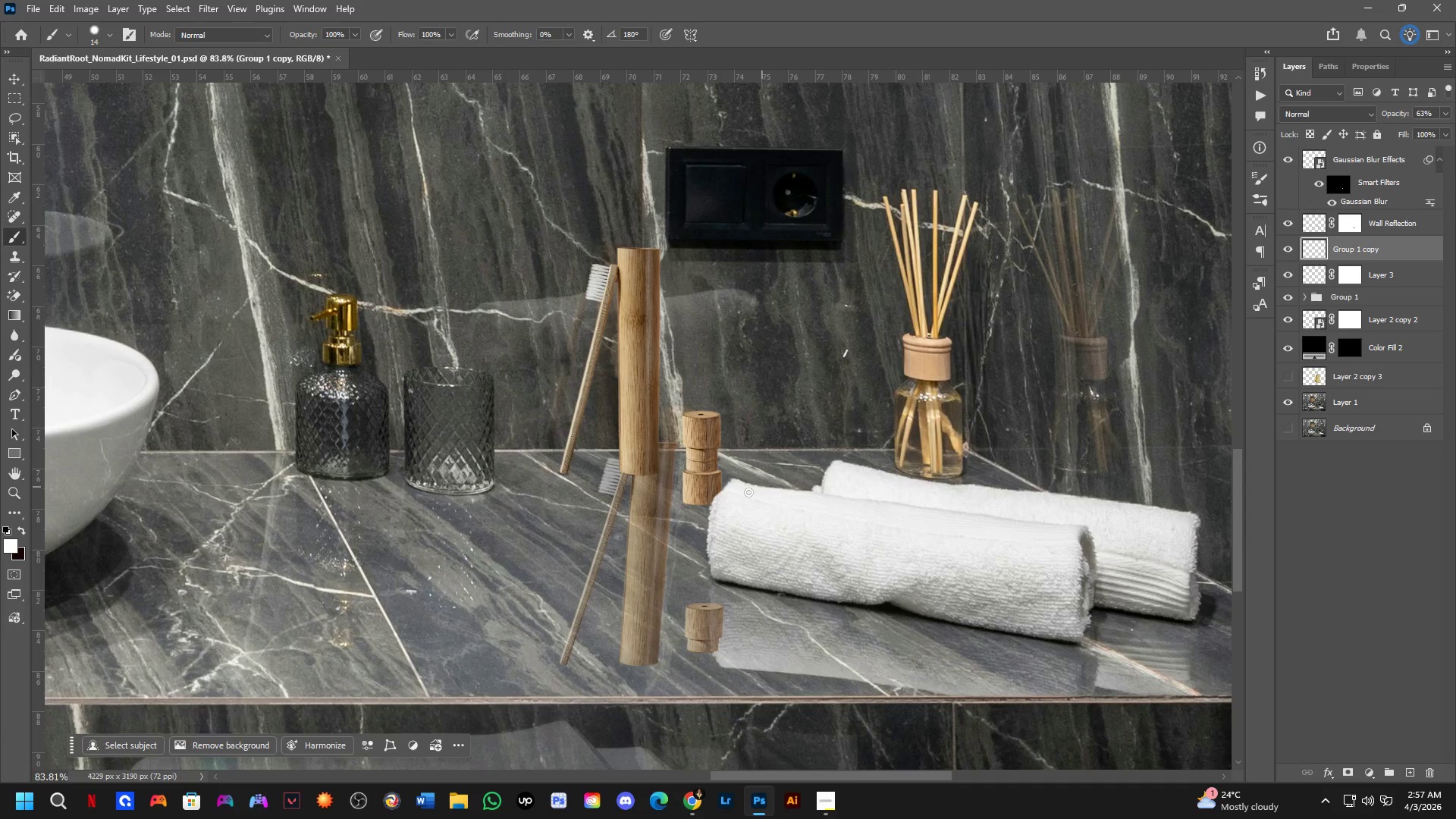 
key(Control+T)
 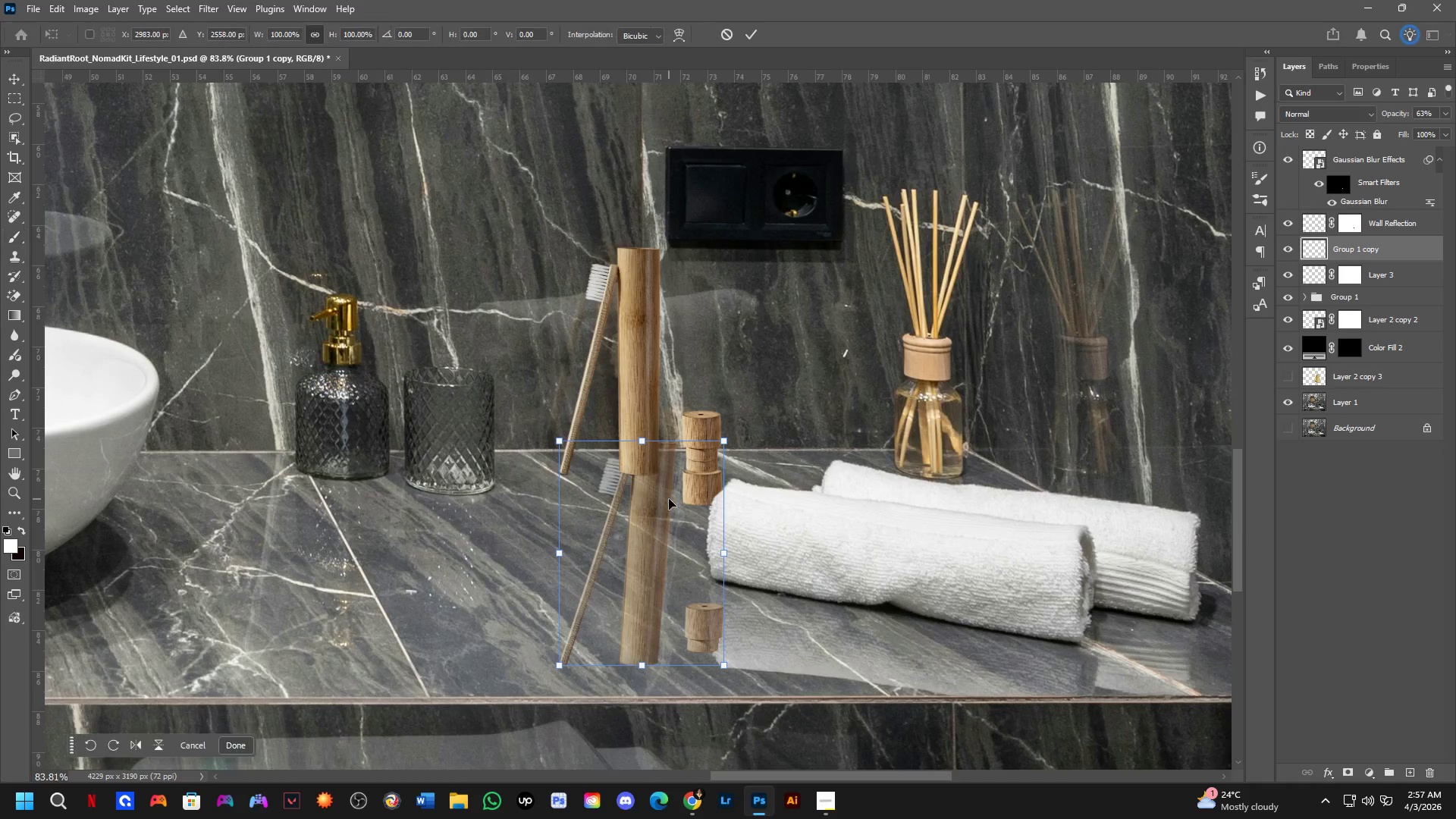 
right_click([669, 499])
 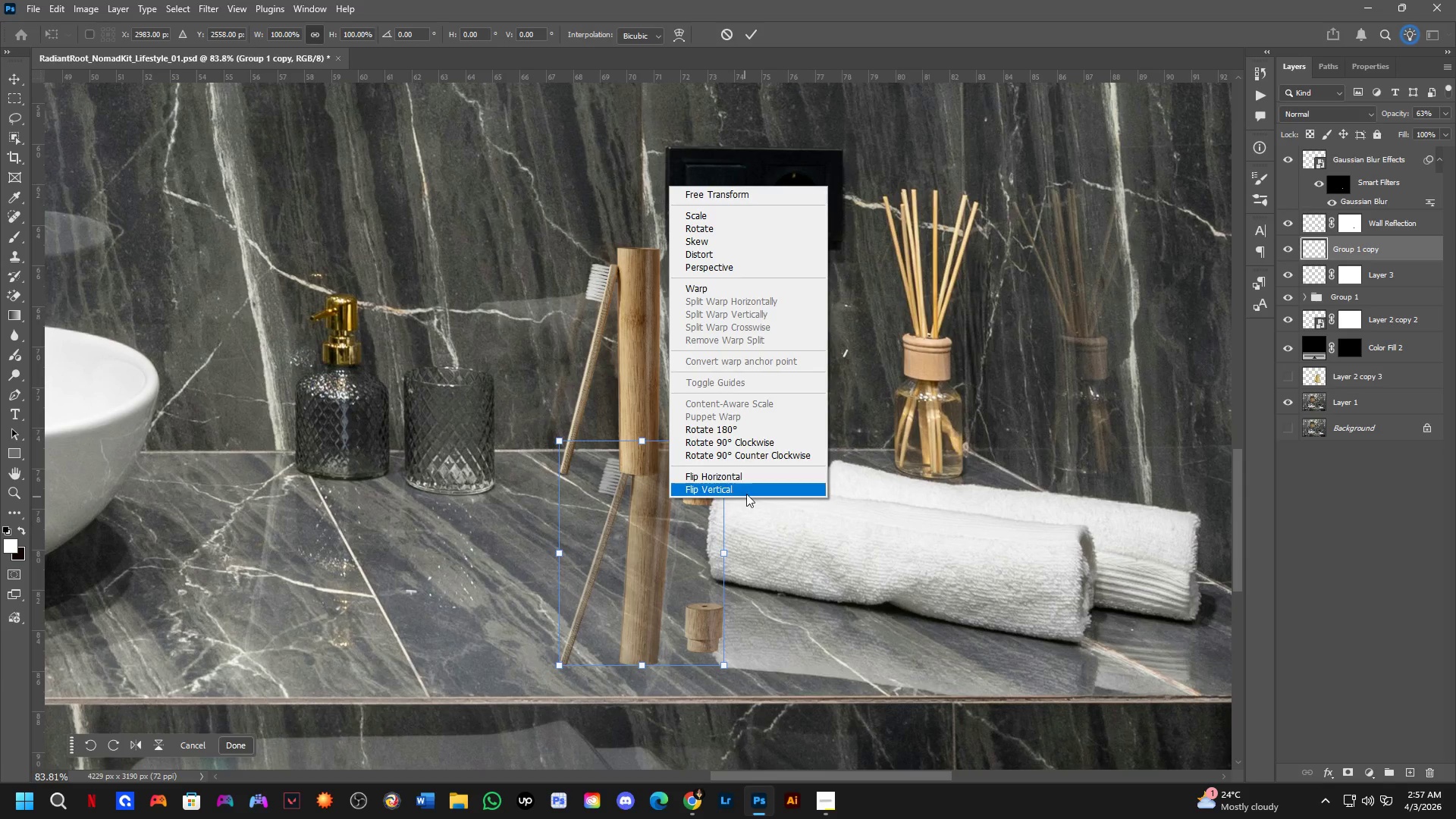 
left_click([747, 491])
 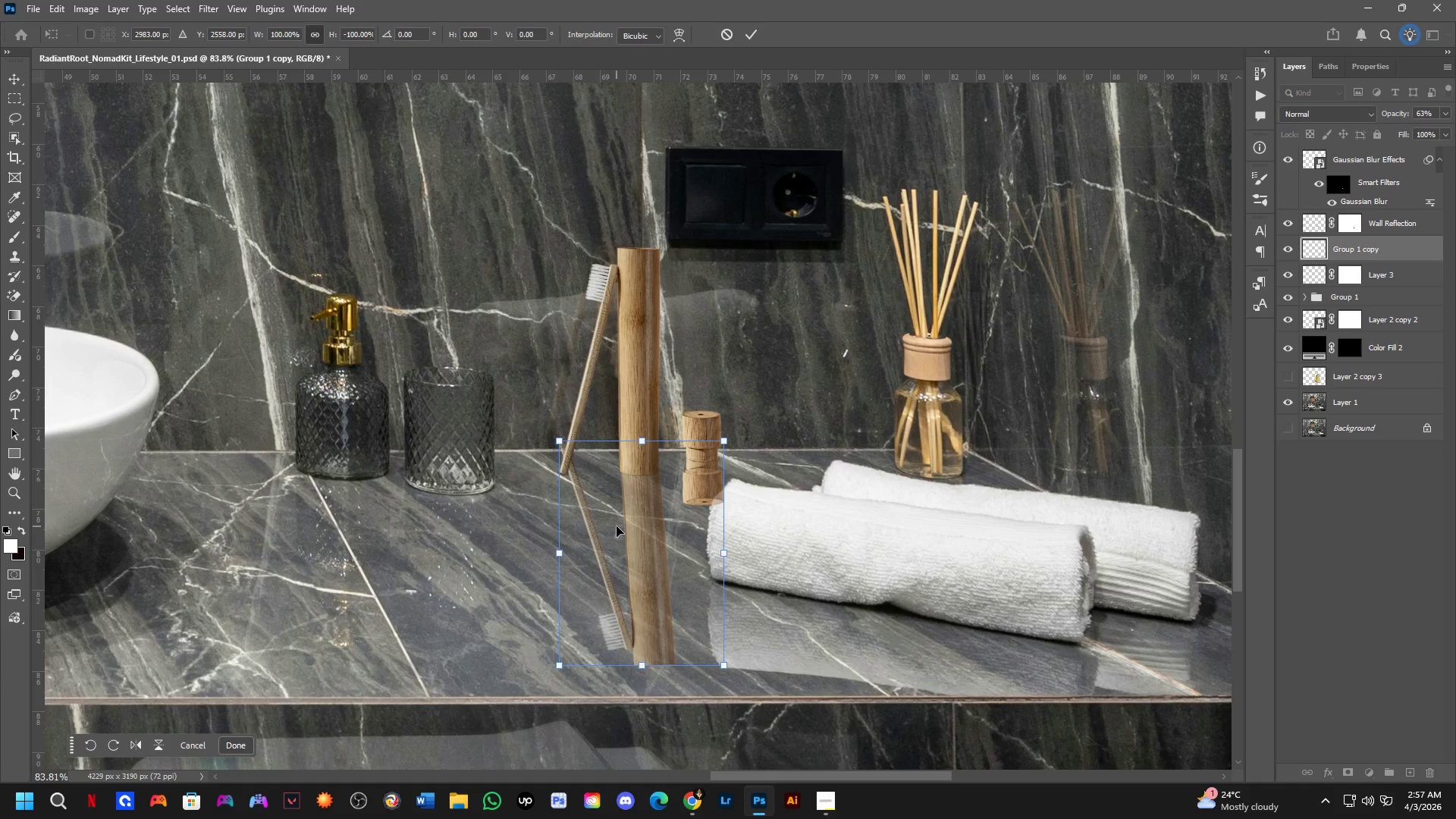 
scroll: coordinate [629, 510], scroll_direction: up, amount: 4.0
 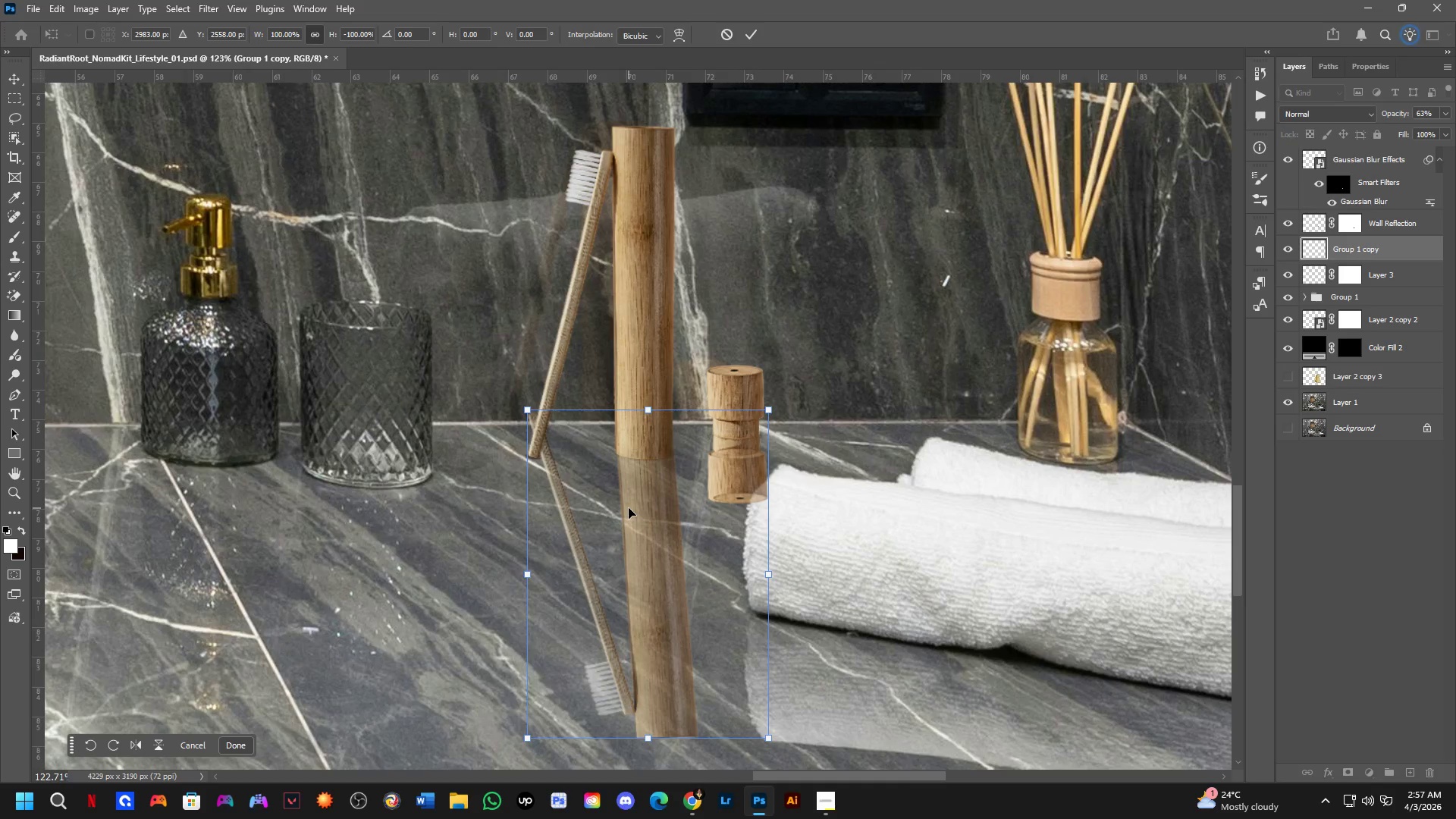 
key(NumpadEnter)
 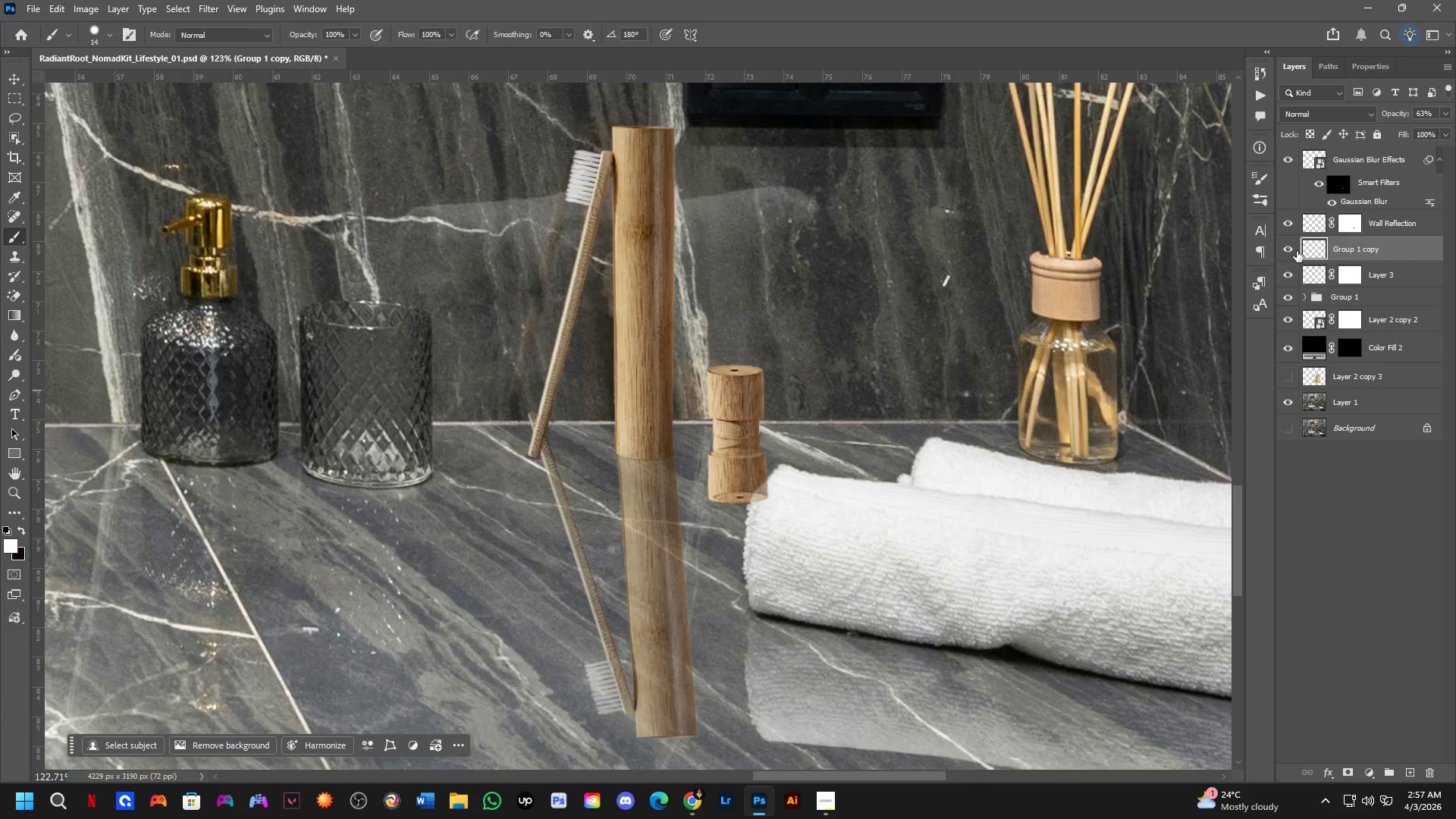 
left_click([1285, 224])
 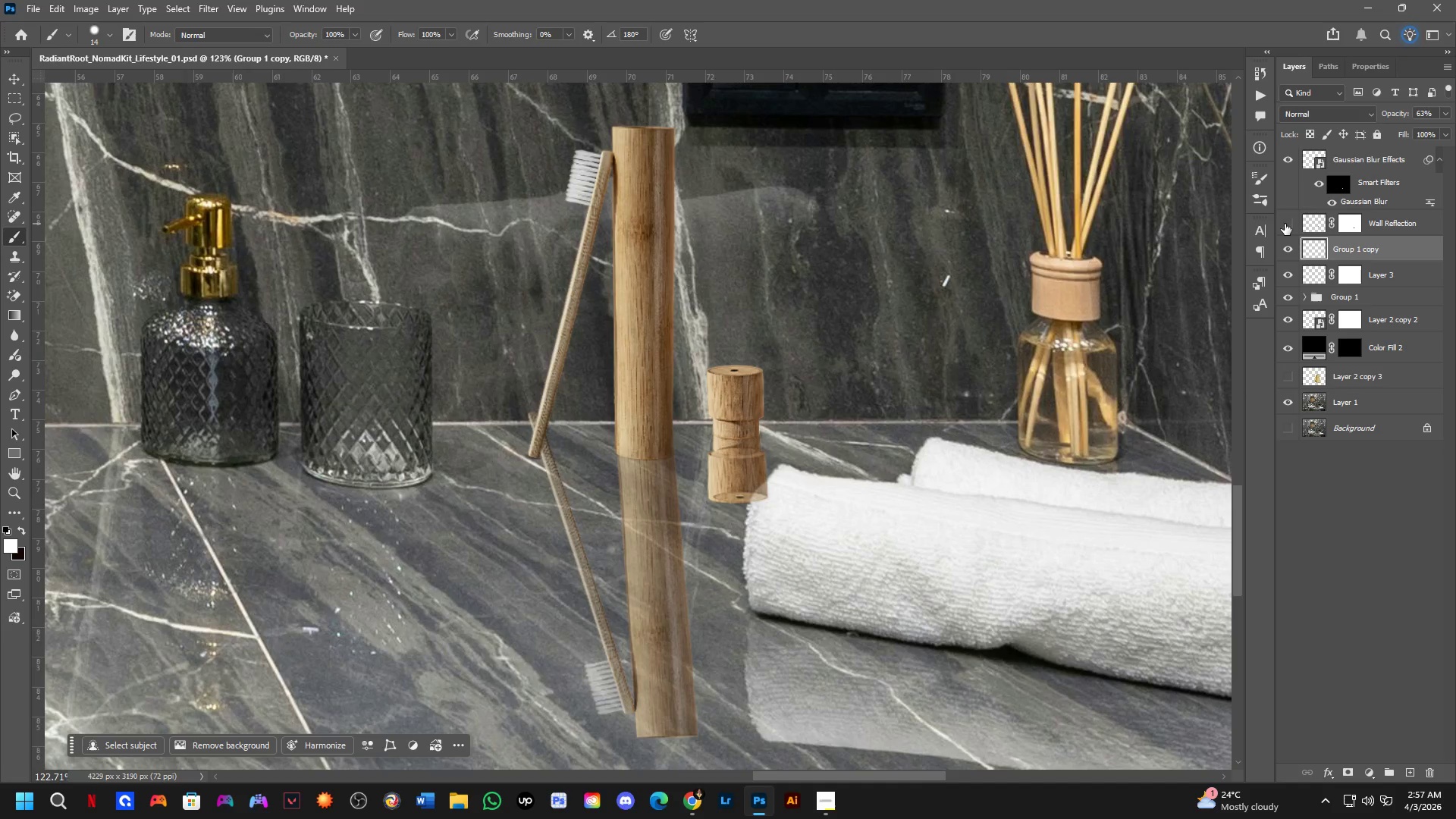 
left_click([1285, 224])
 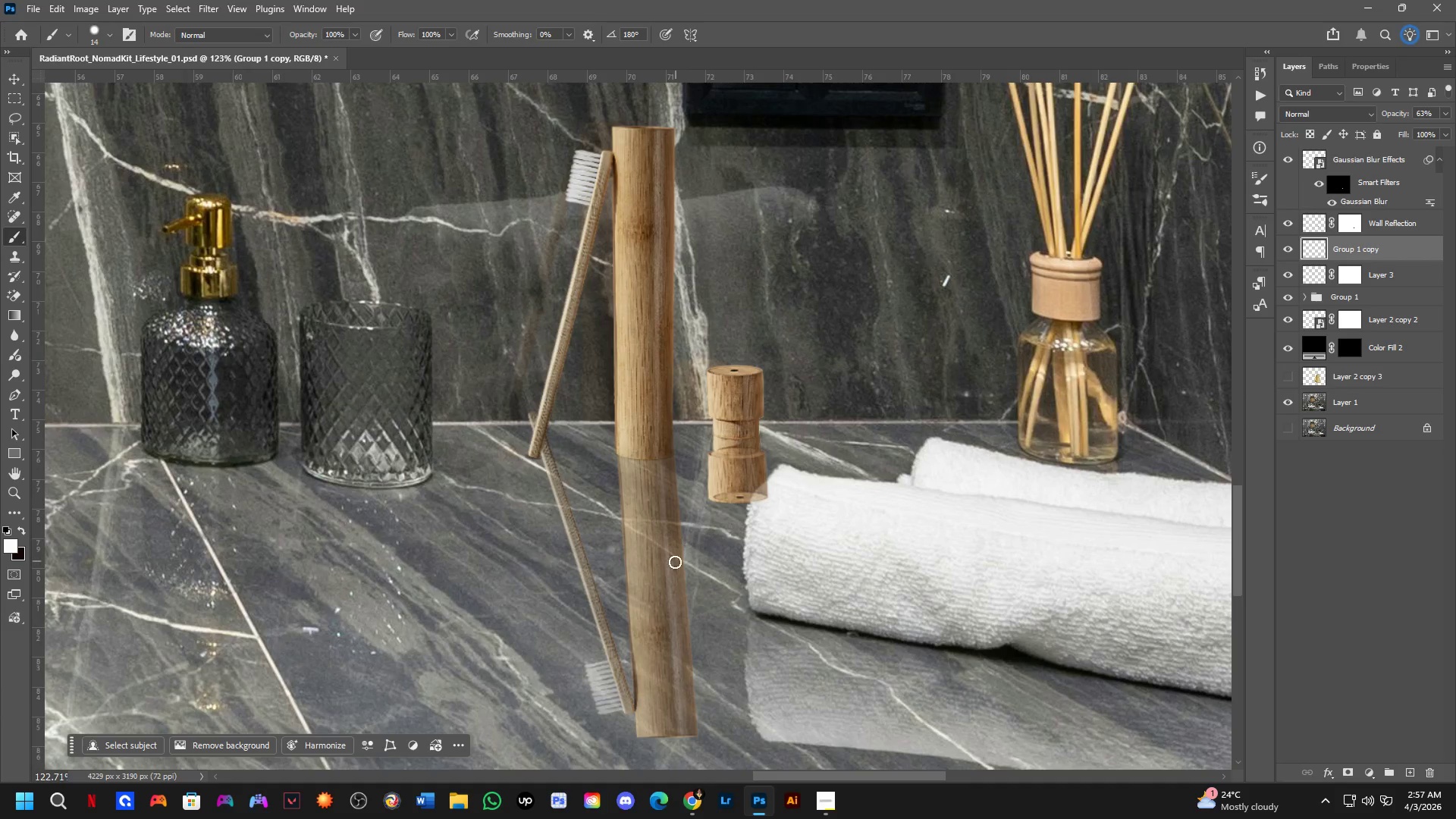 
hold_key(key=ControlLeft, duration=0.67)
left_click([655, 658])
 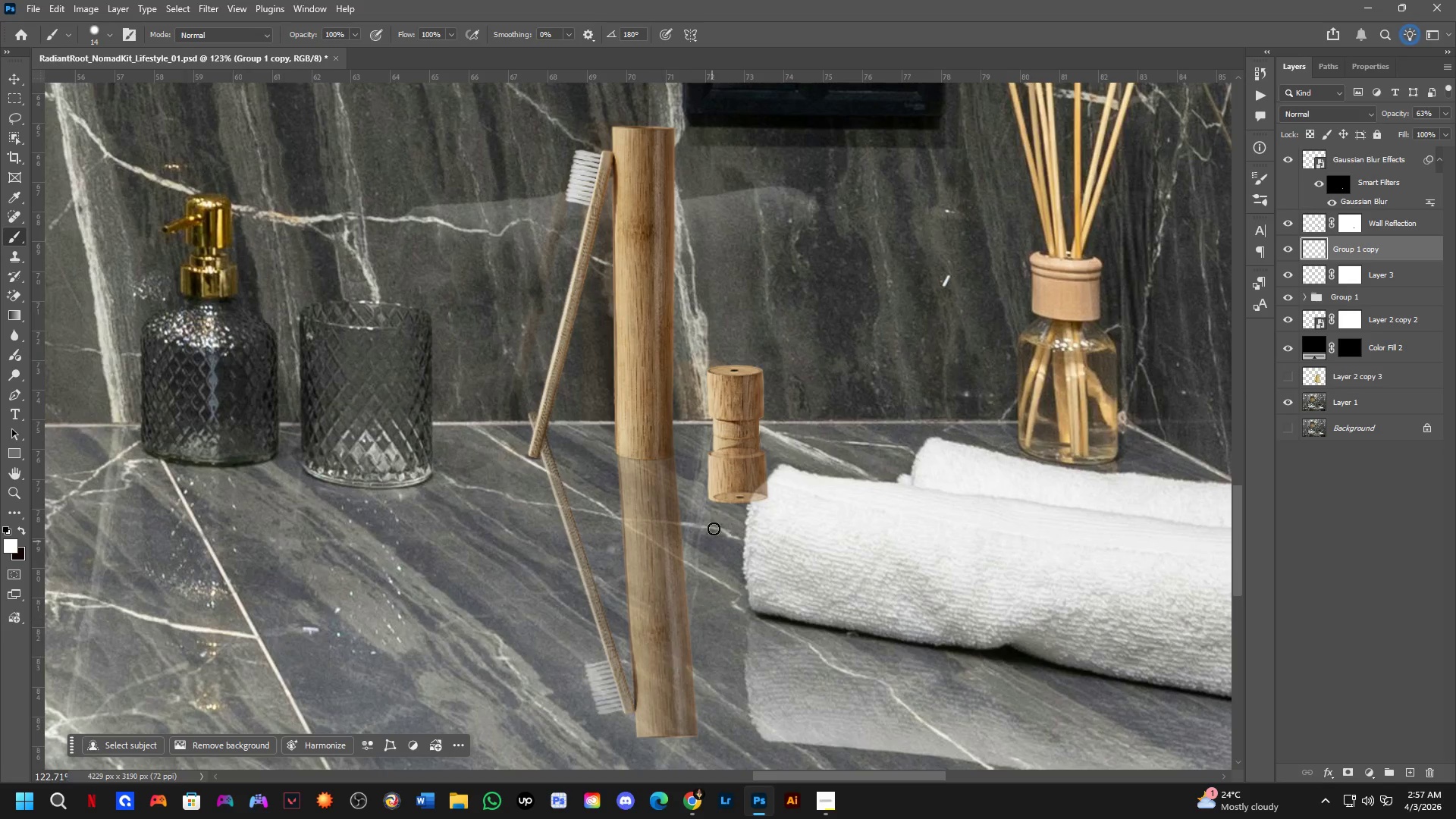 
hold_key(key=ControlLeft, duration=0.44)
left_click([731, 471])
 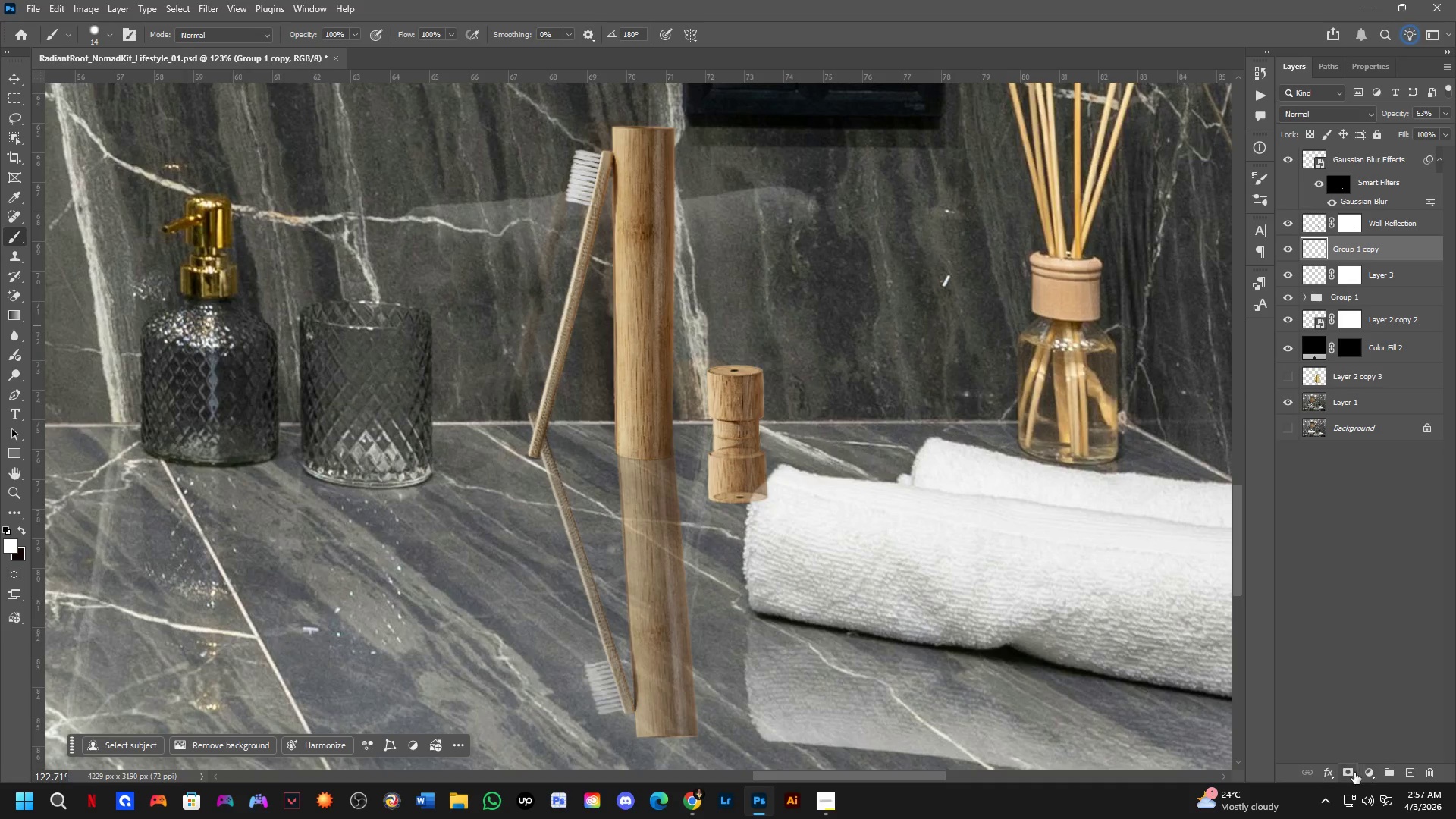 
left_click([1348, 761])
 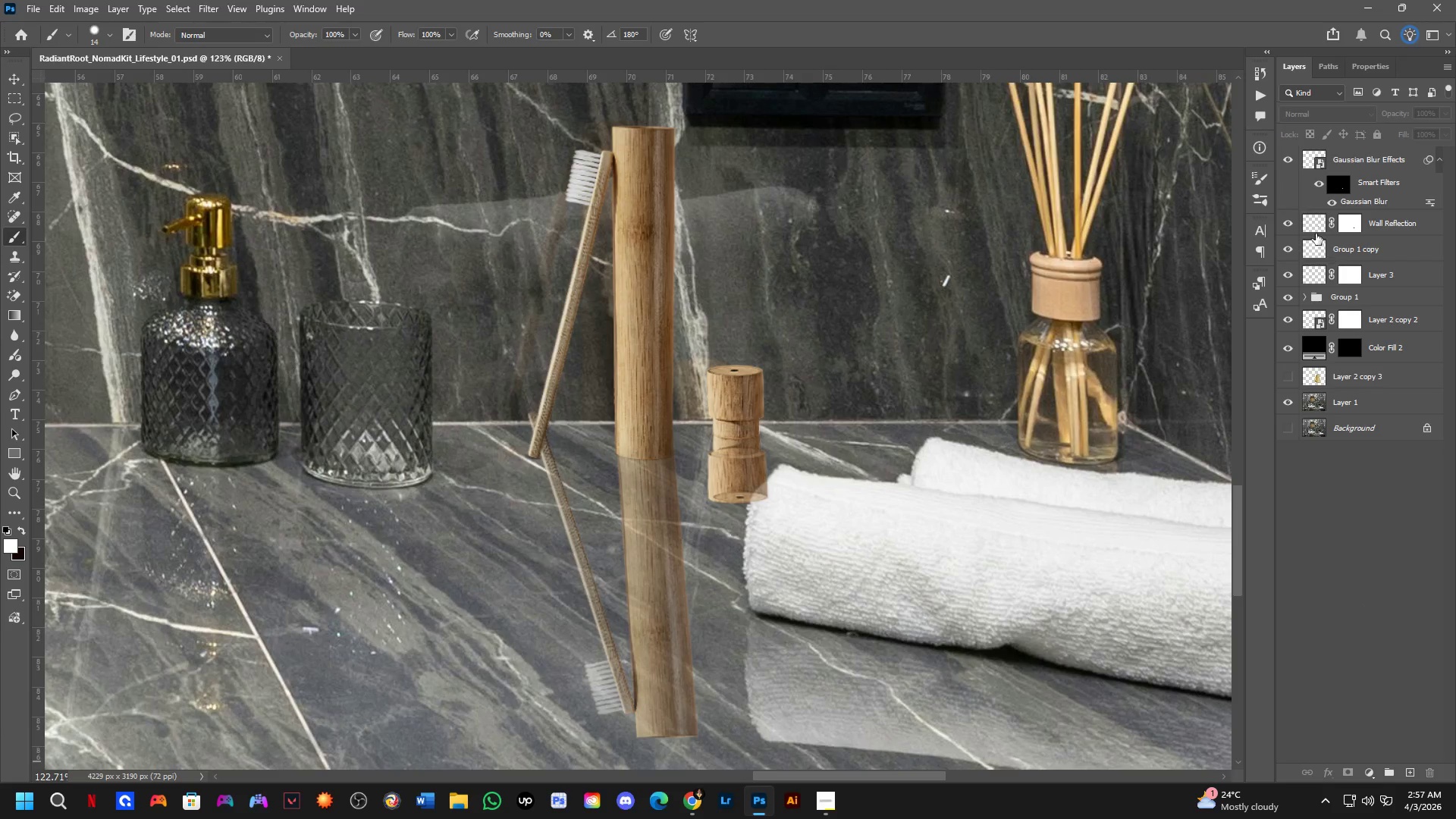 
double_click([1285, 224])
 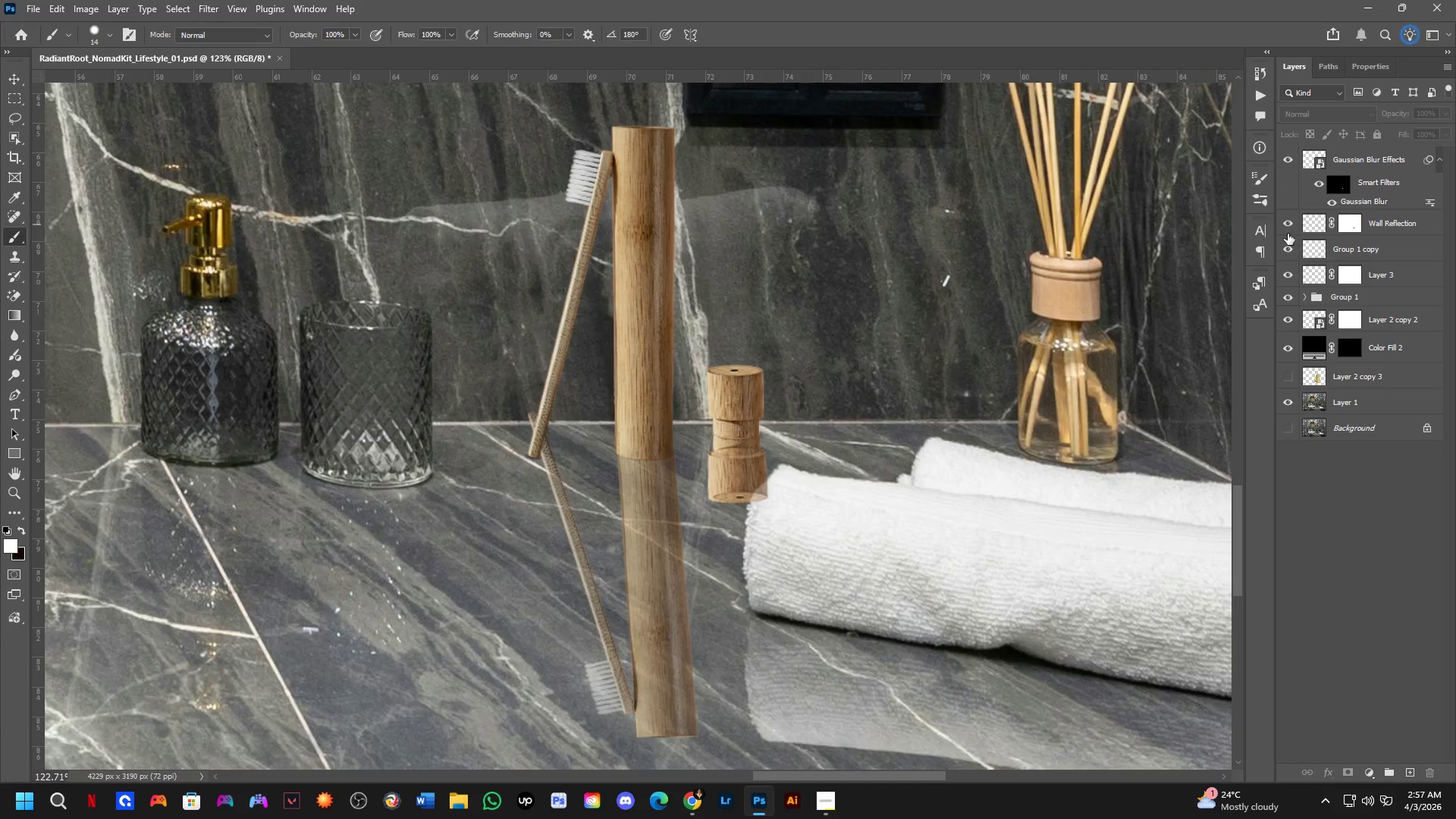 
triple_click([1288, 234])
 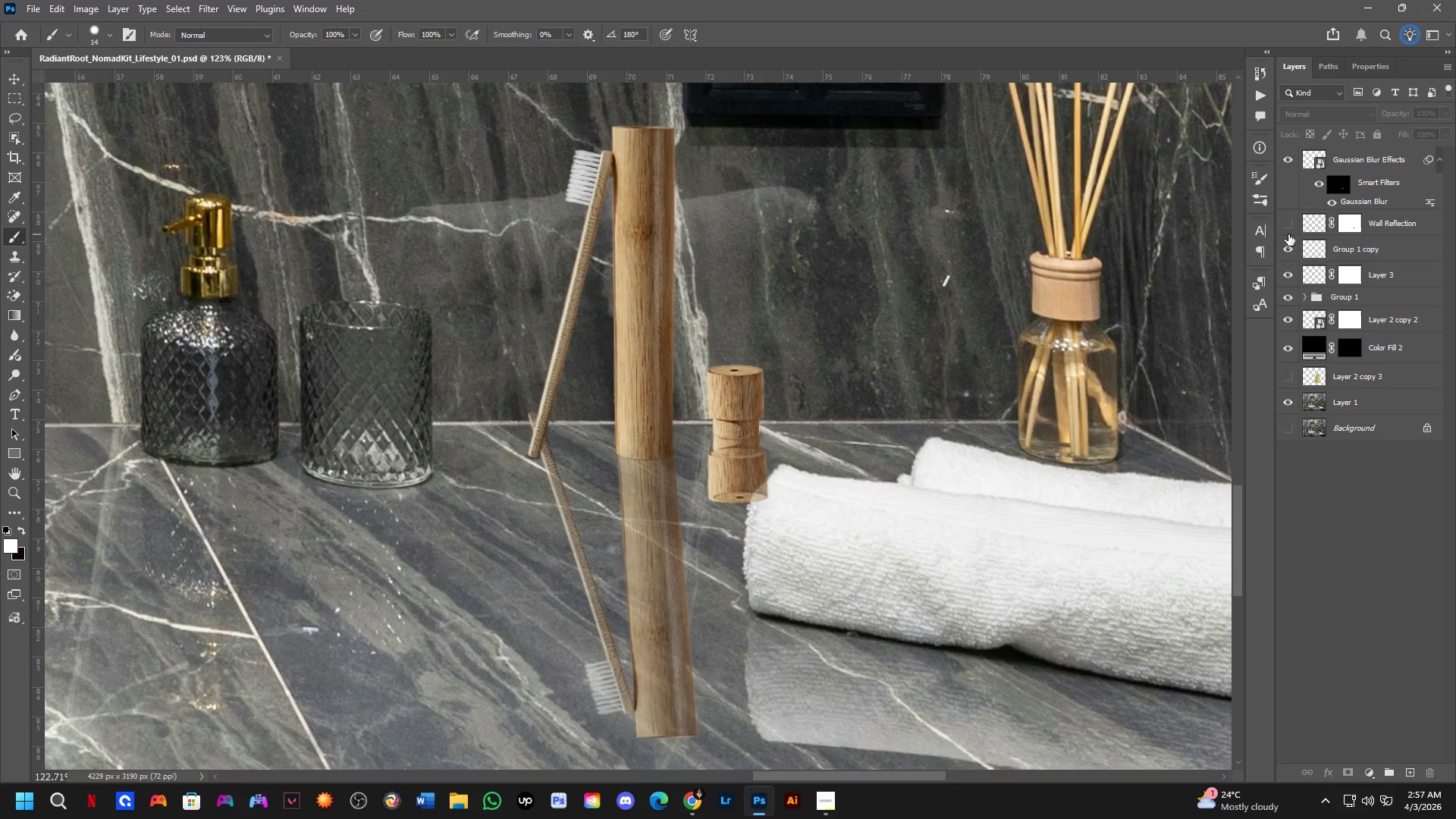 
triple_click([1288, 234])
 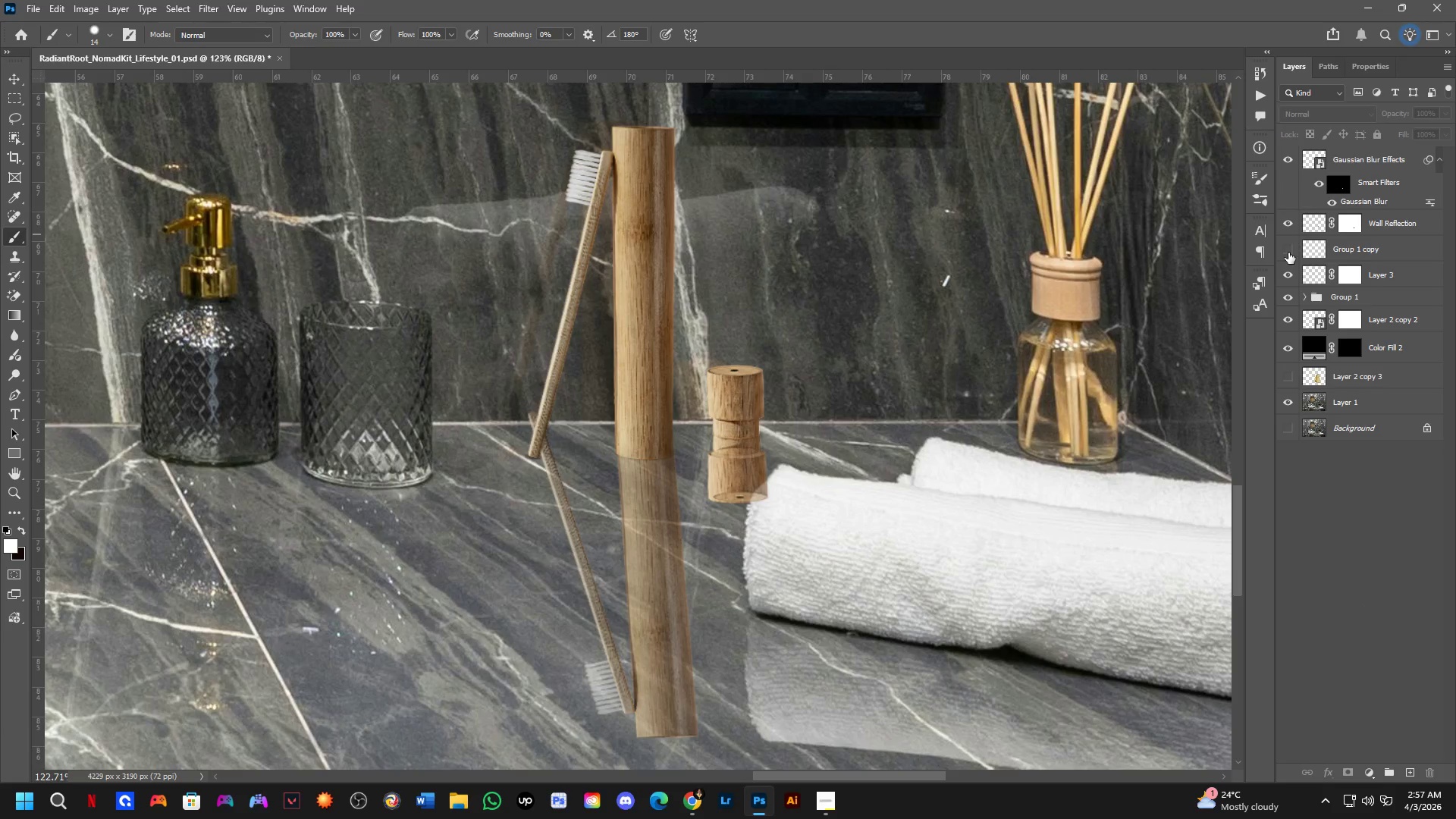 
double_click([1288, 253])
 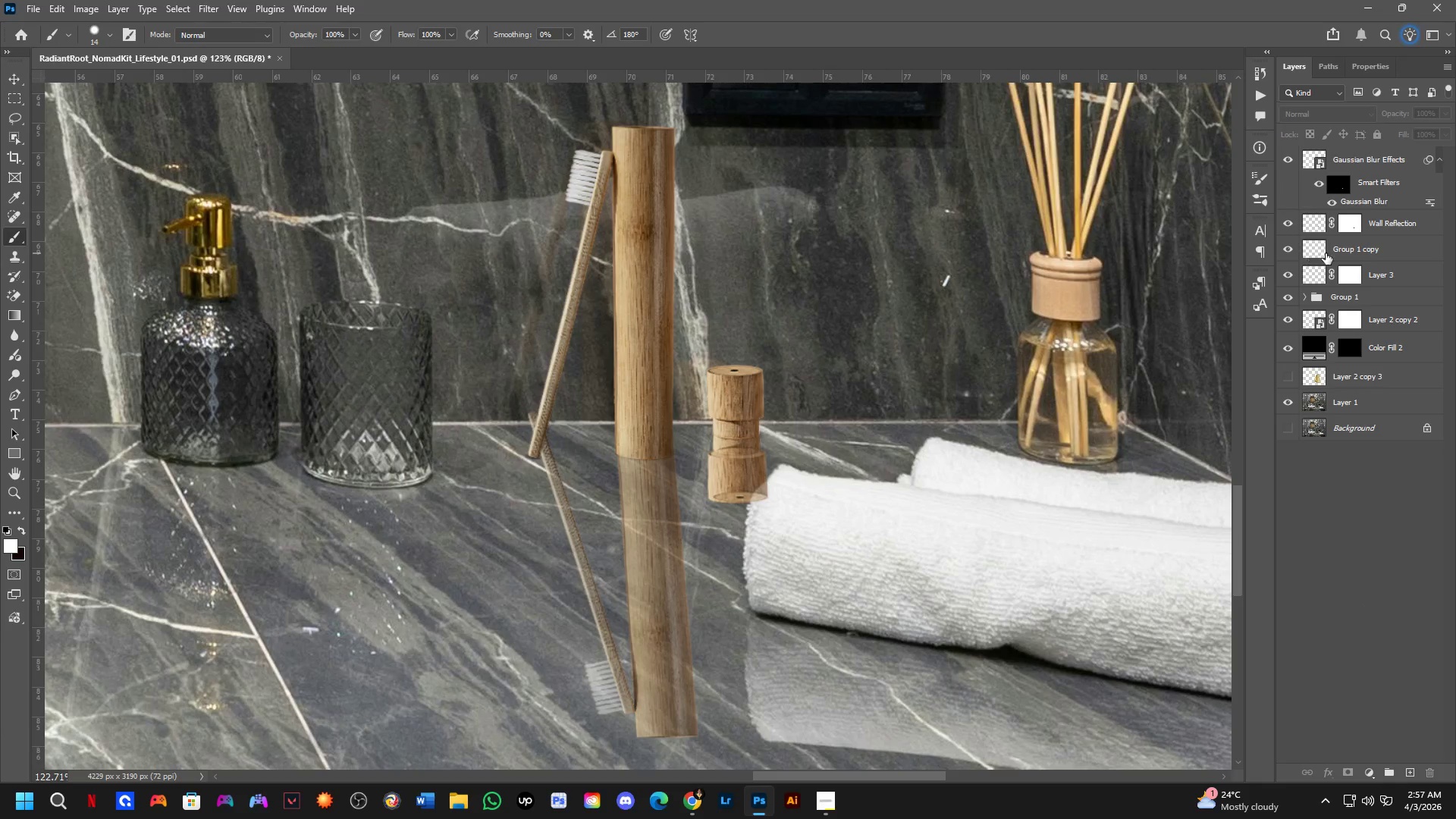 
triple_click([1326, 253])
 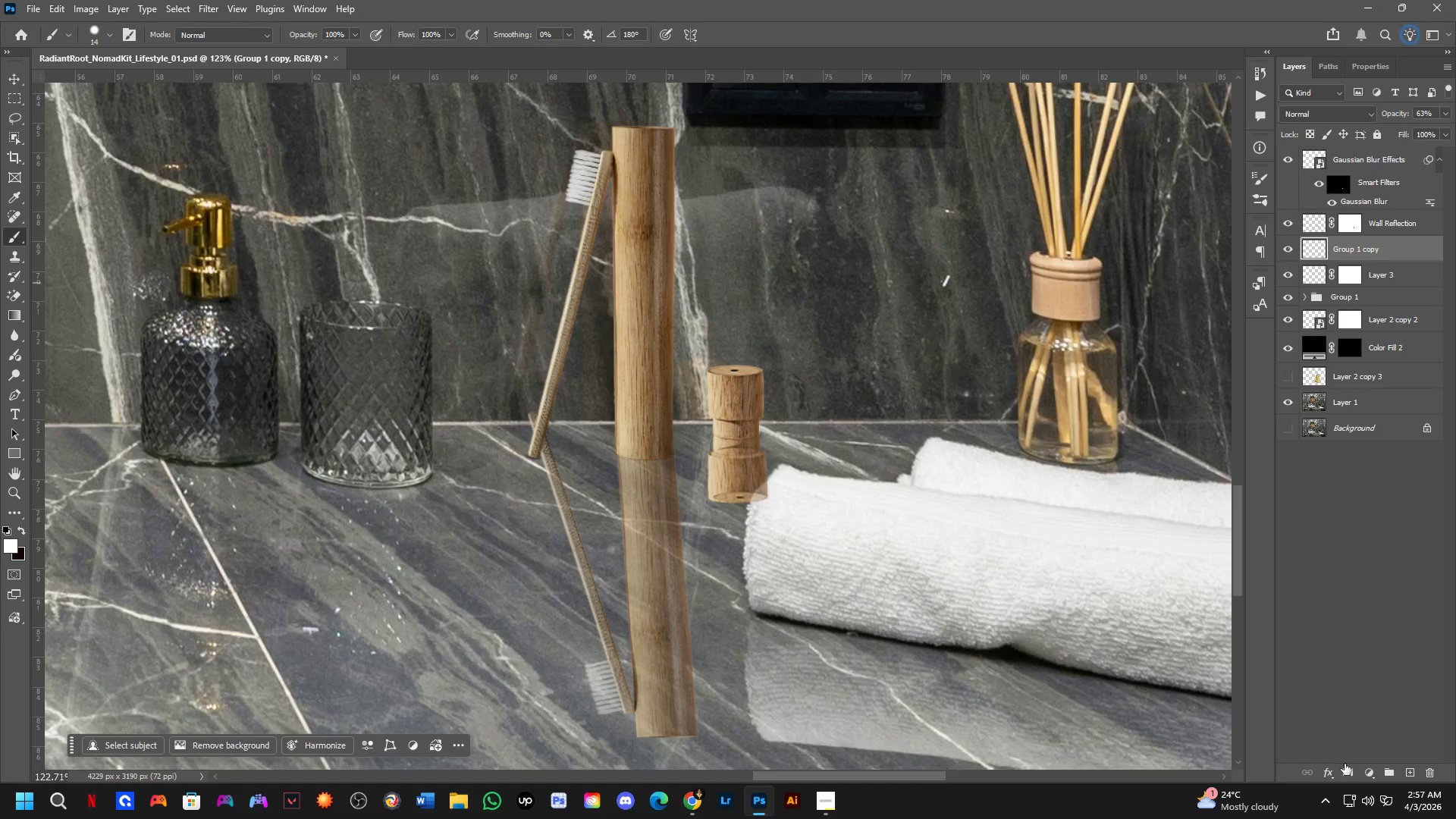 
left_click([1348, 772])
 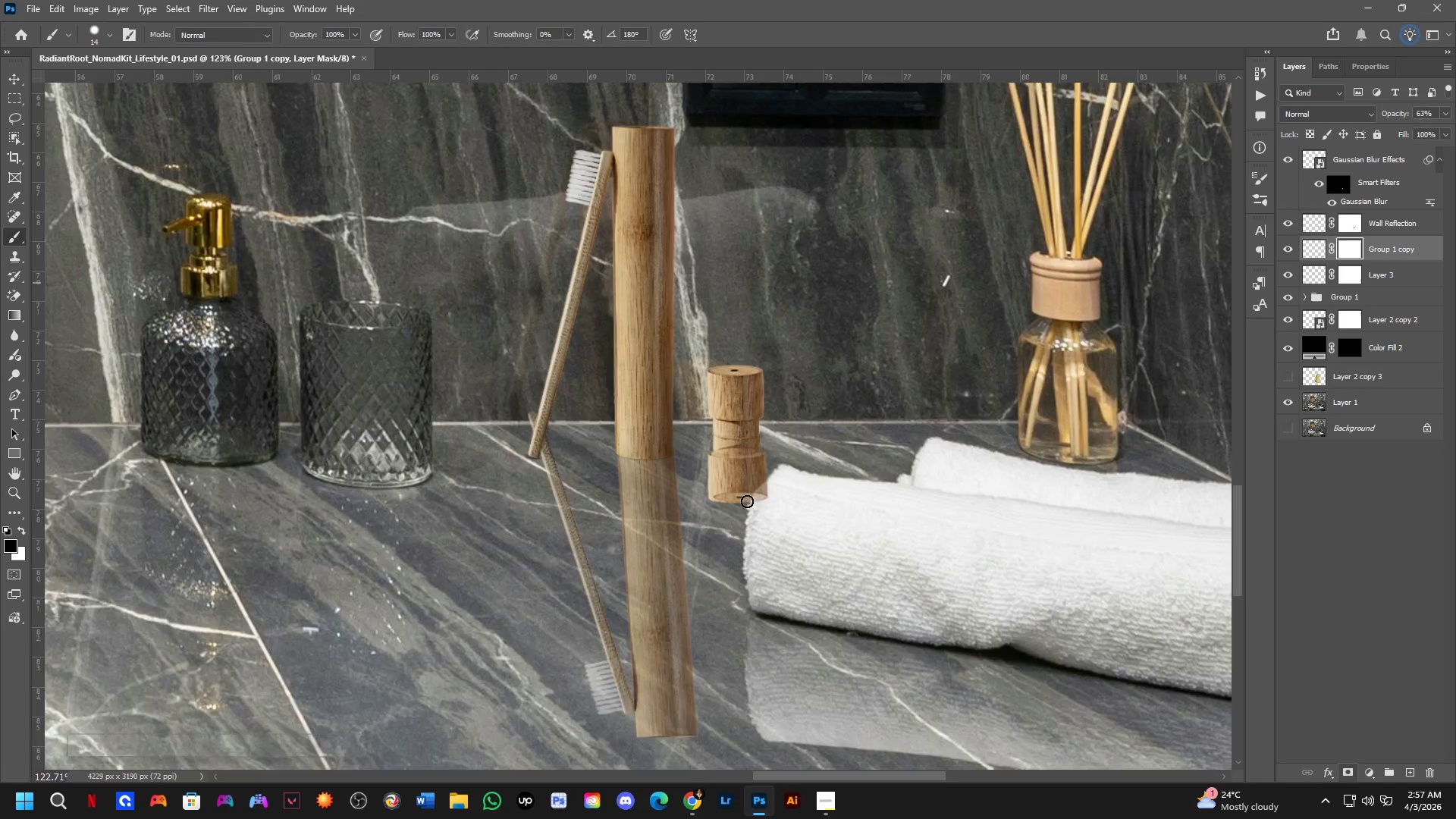 
hold_key(key=AltLeft, duration=0.34)
 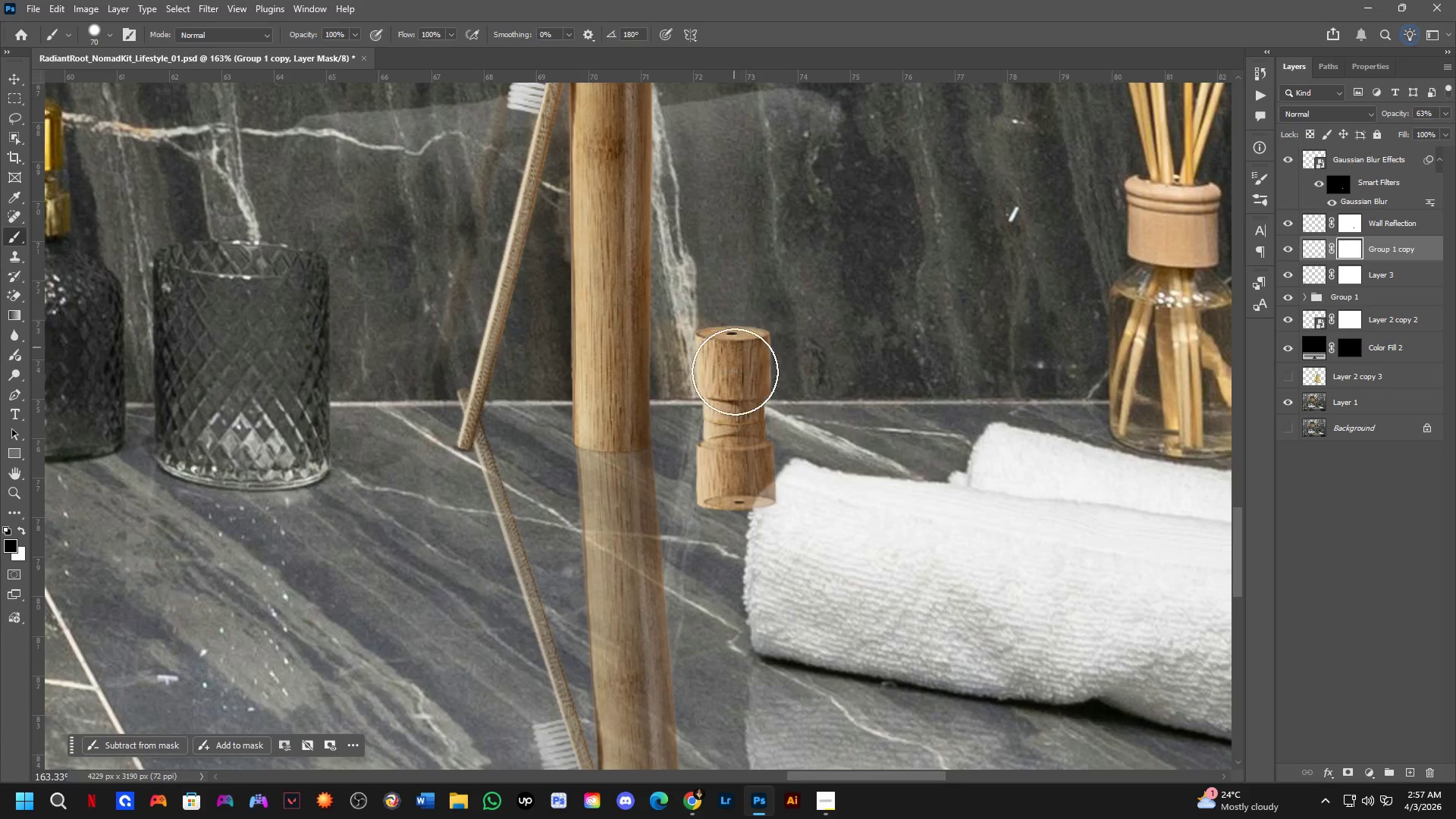 
scroll: coordinate [741, 482], scroll_direction: up, amount: 3.0
 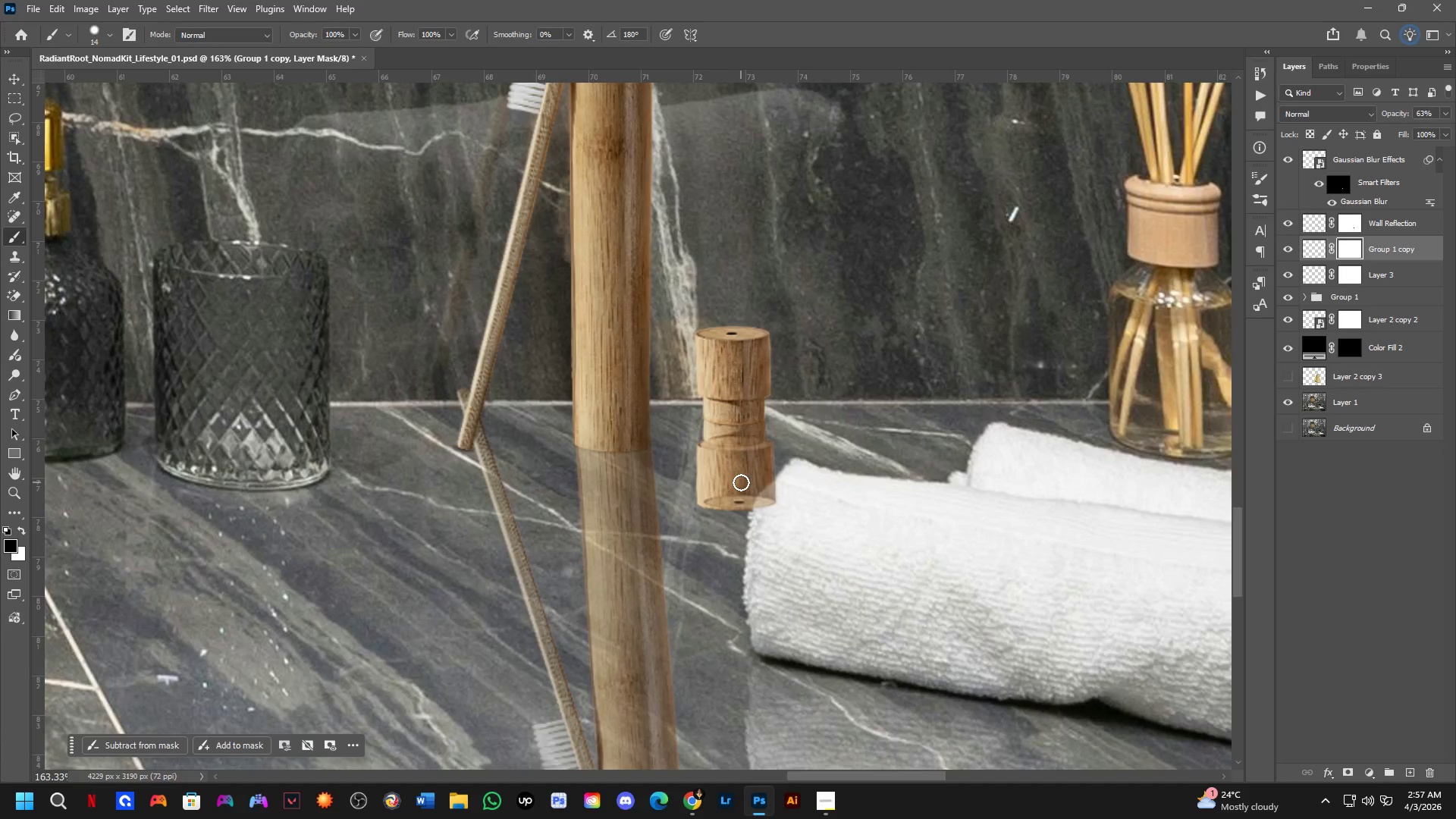 
left_click_drag(start_coordinate=[734, 335], to_coordinate=[738, 524])
 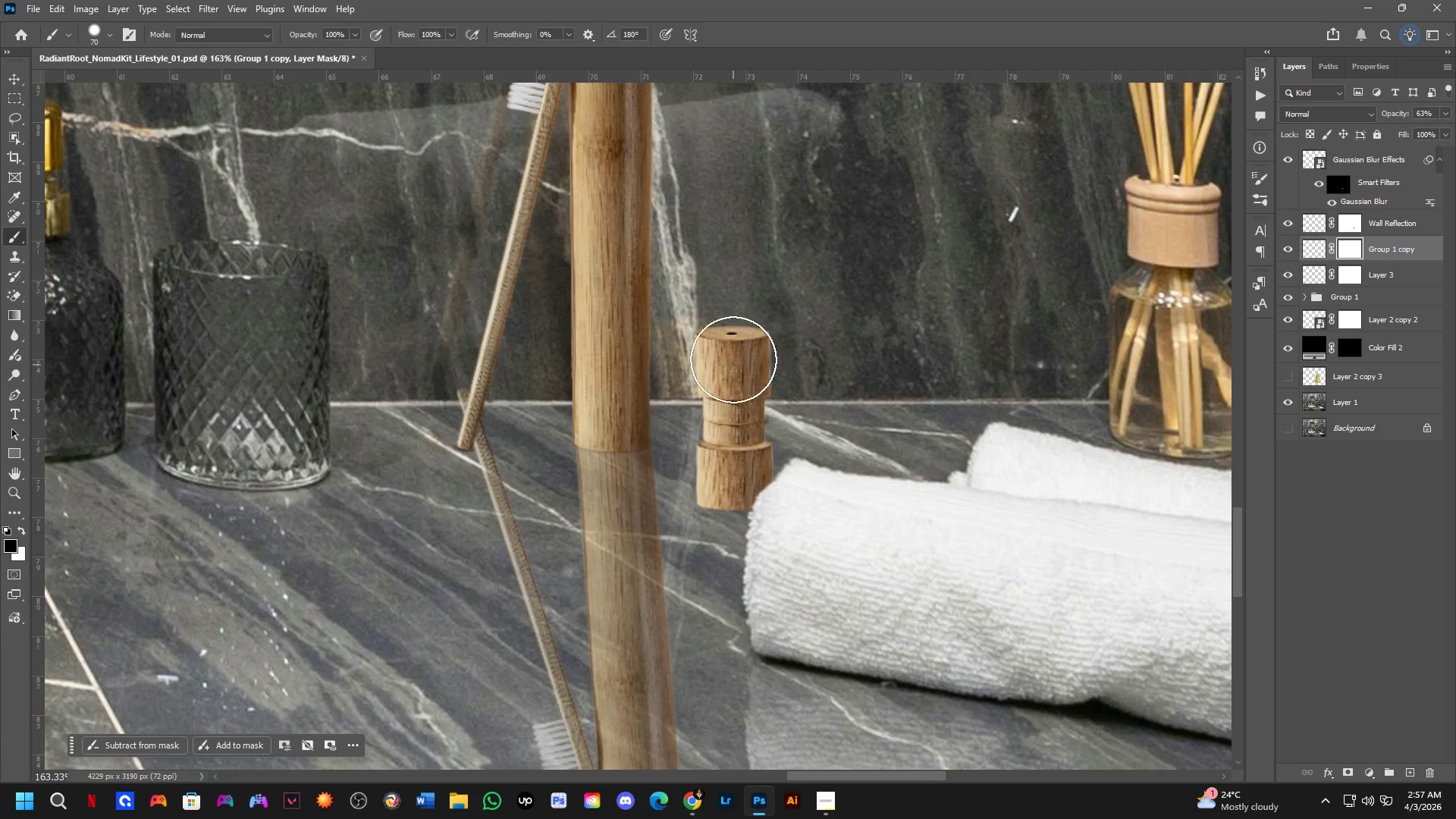 
key(X)
 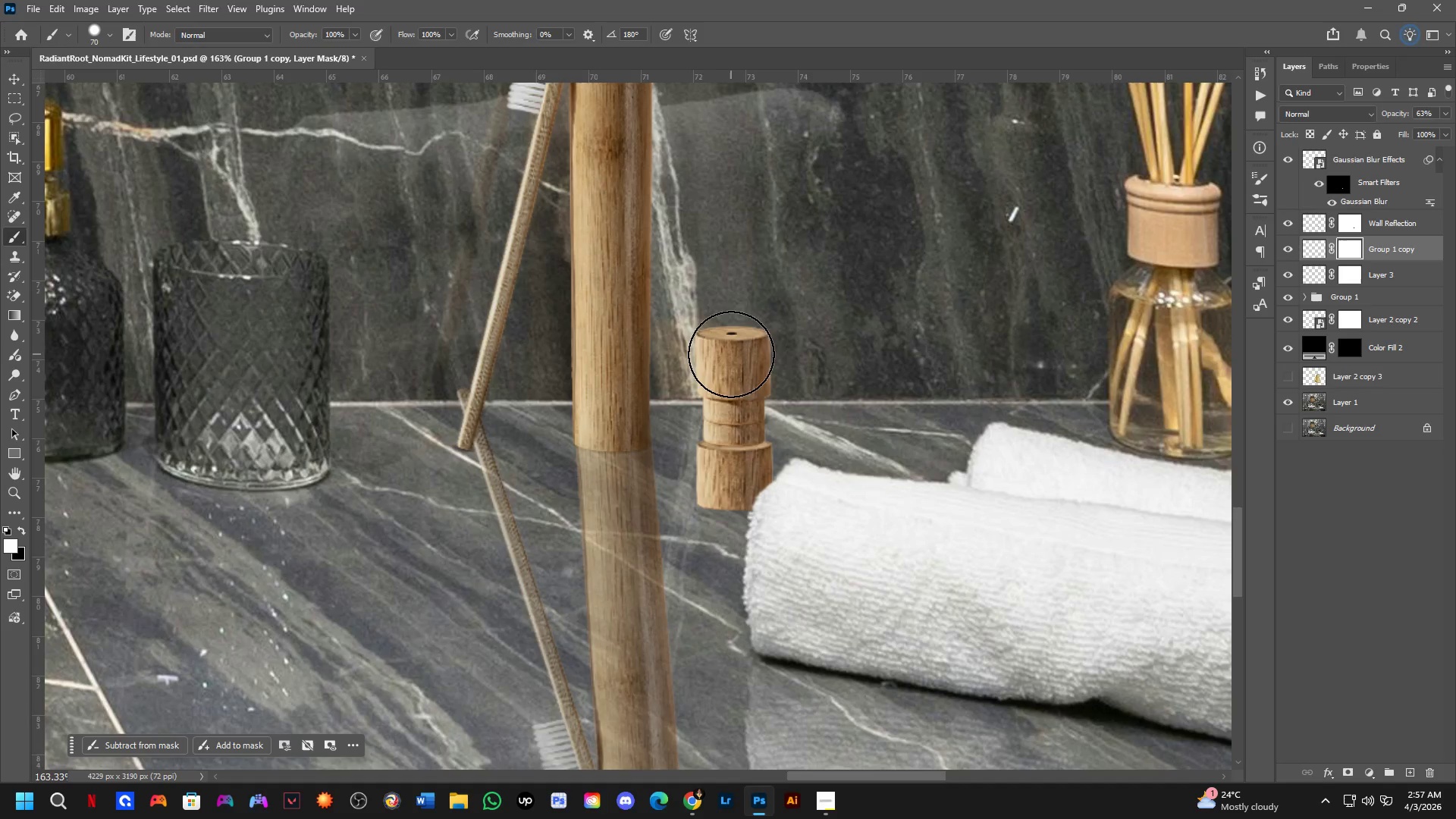 
left_click_drag(start_coordinate=[730, 362], to_coordinate=[729, 540])
 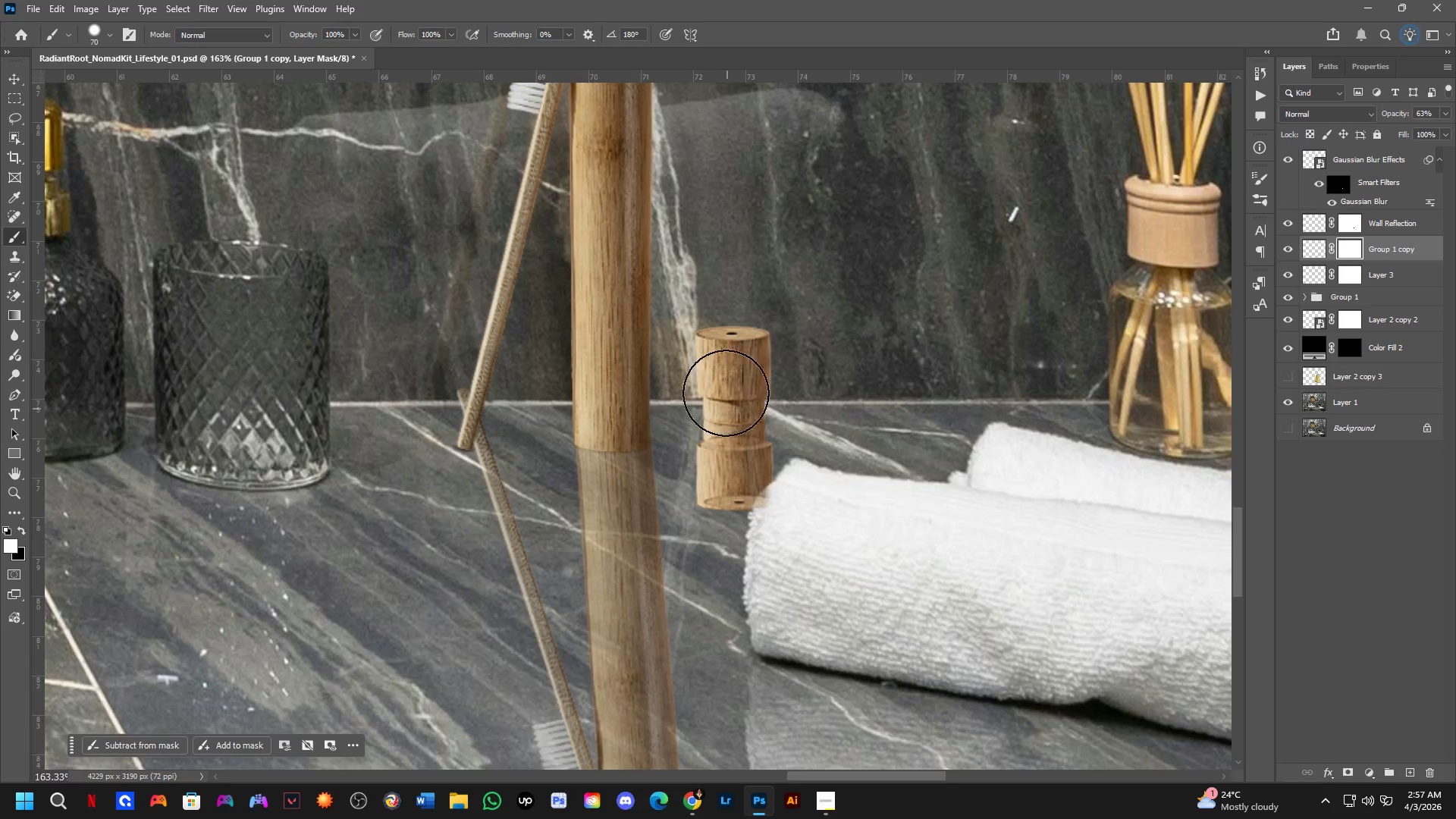 
key(Control+ControlLeft)
 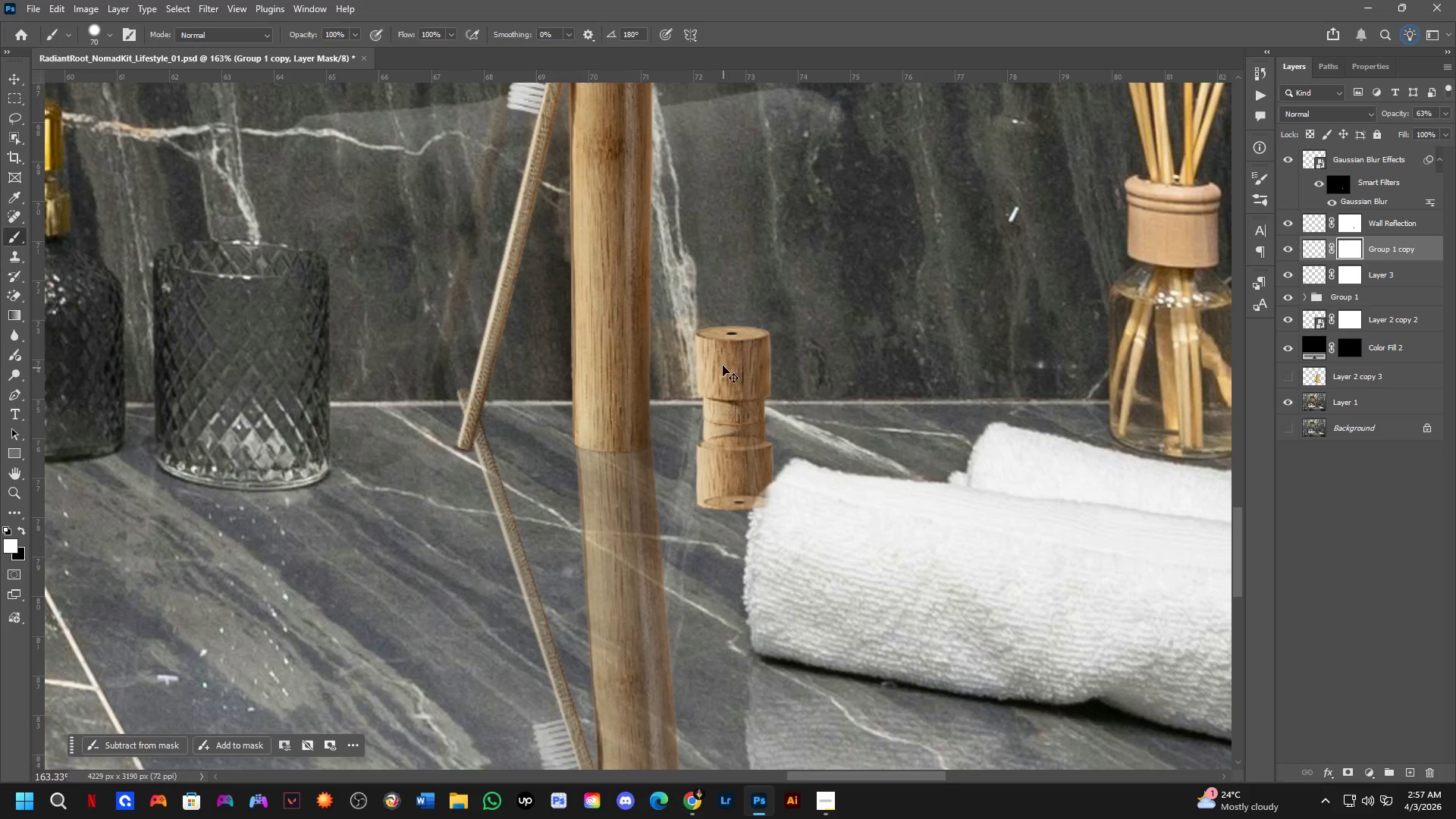 
key(Control+Z)
 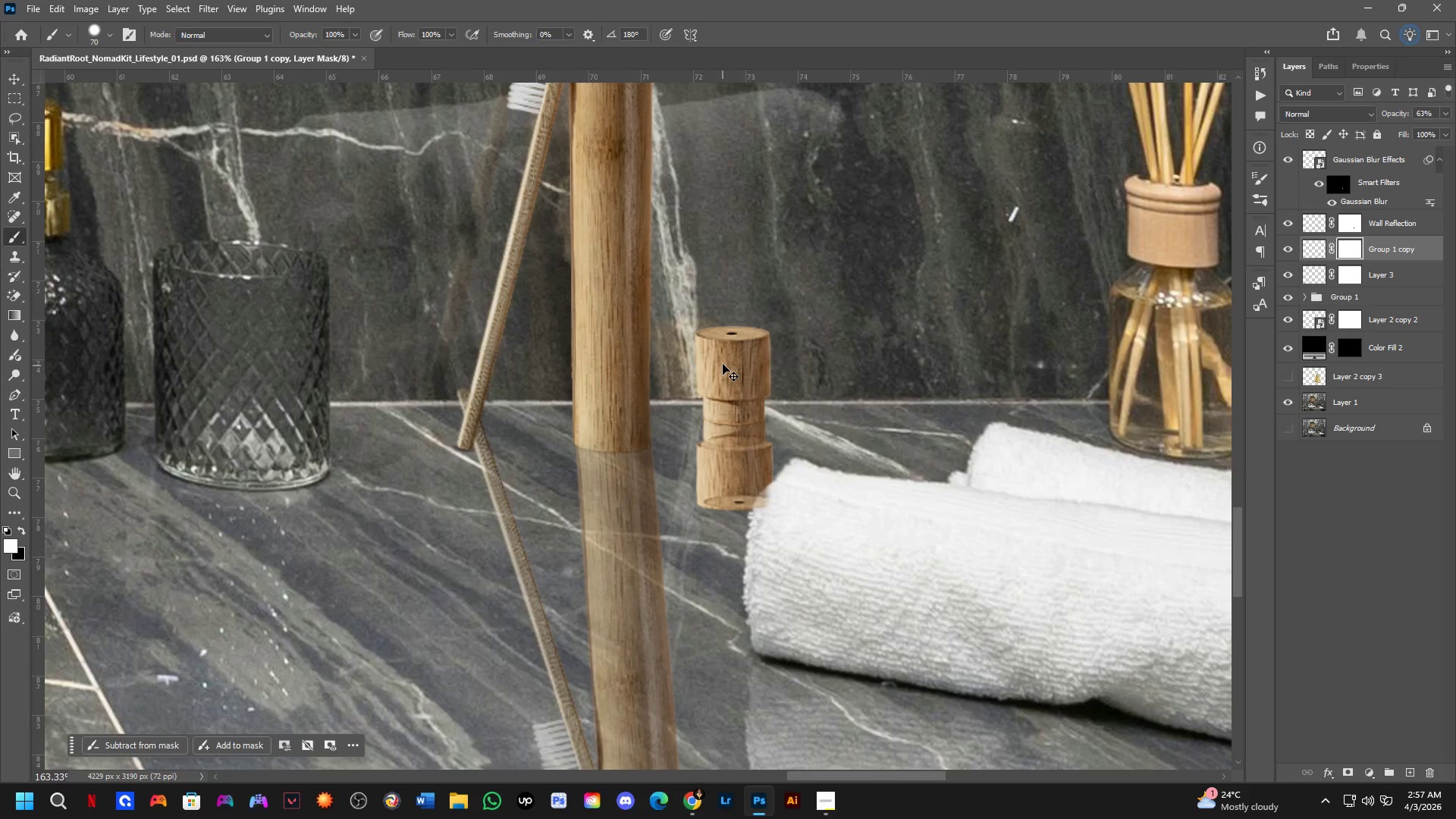 
key(X)
 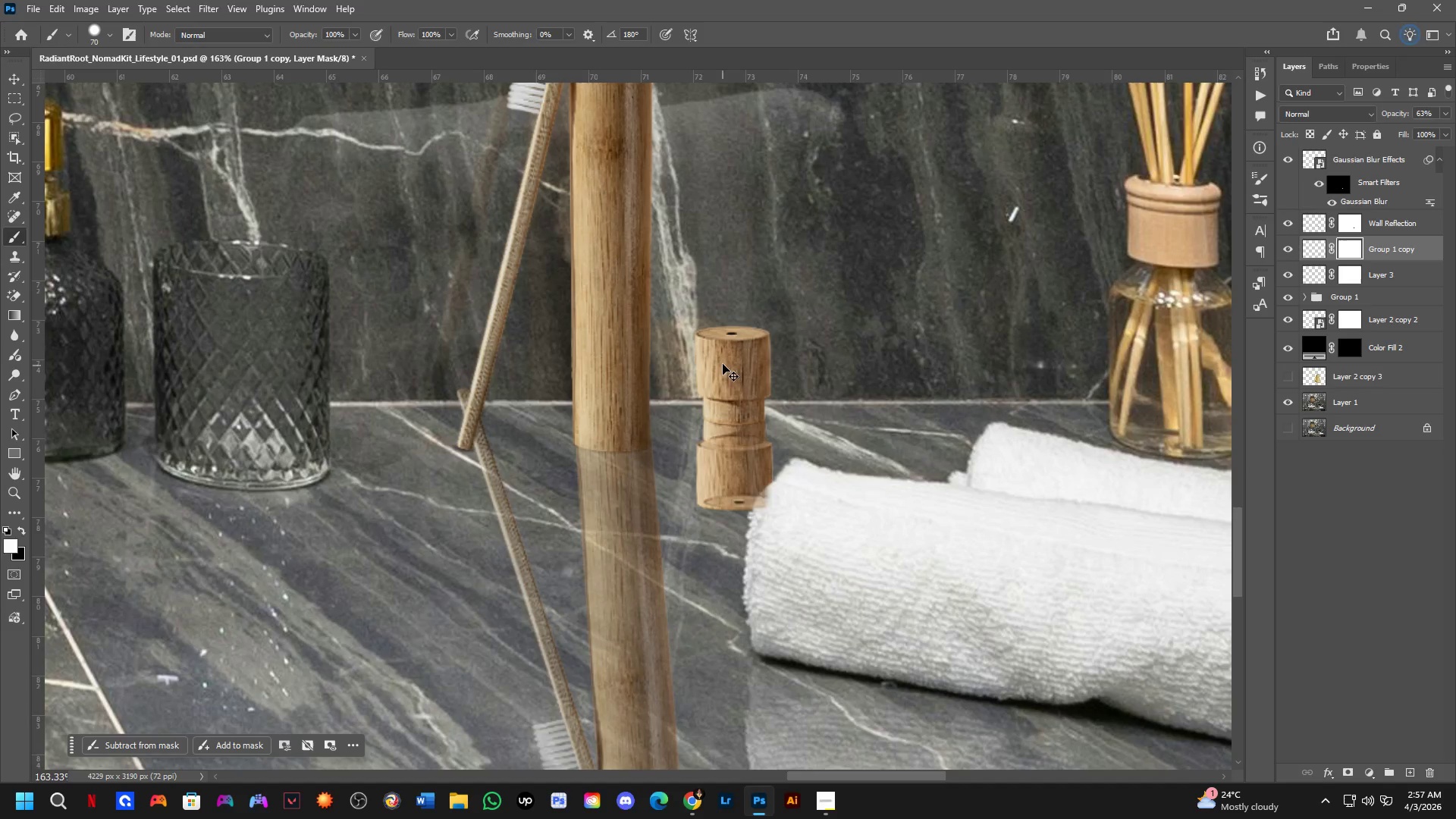 
left_click_drag(start_coordinate=[721, 381], to_coordinate=[720, 370])
 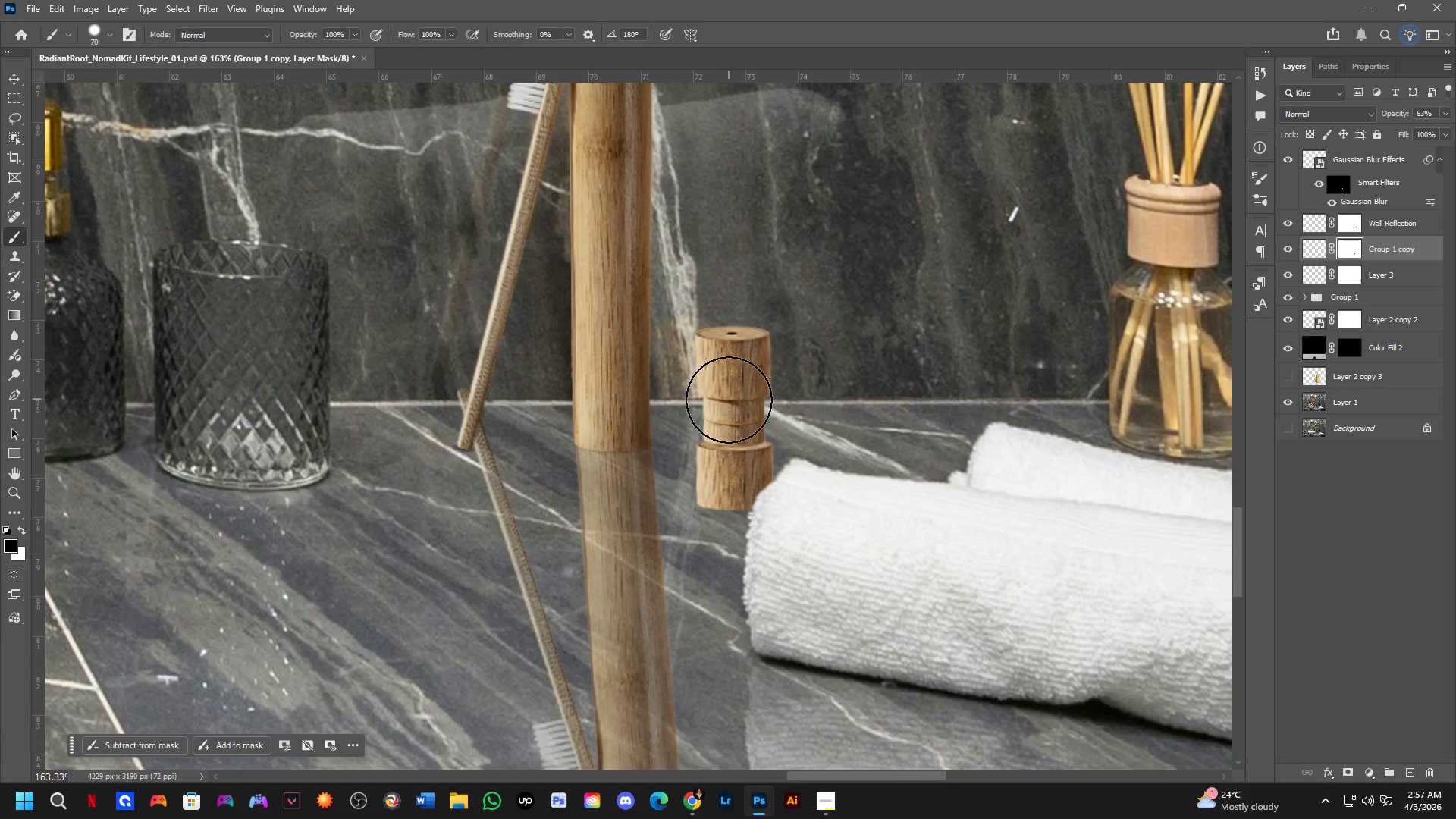 
left_click_drag(start_coordinate=[726, 405], to_coordinate=[747, 343])
 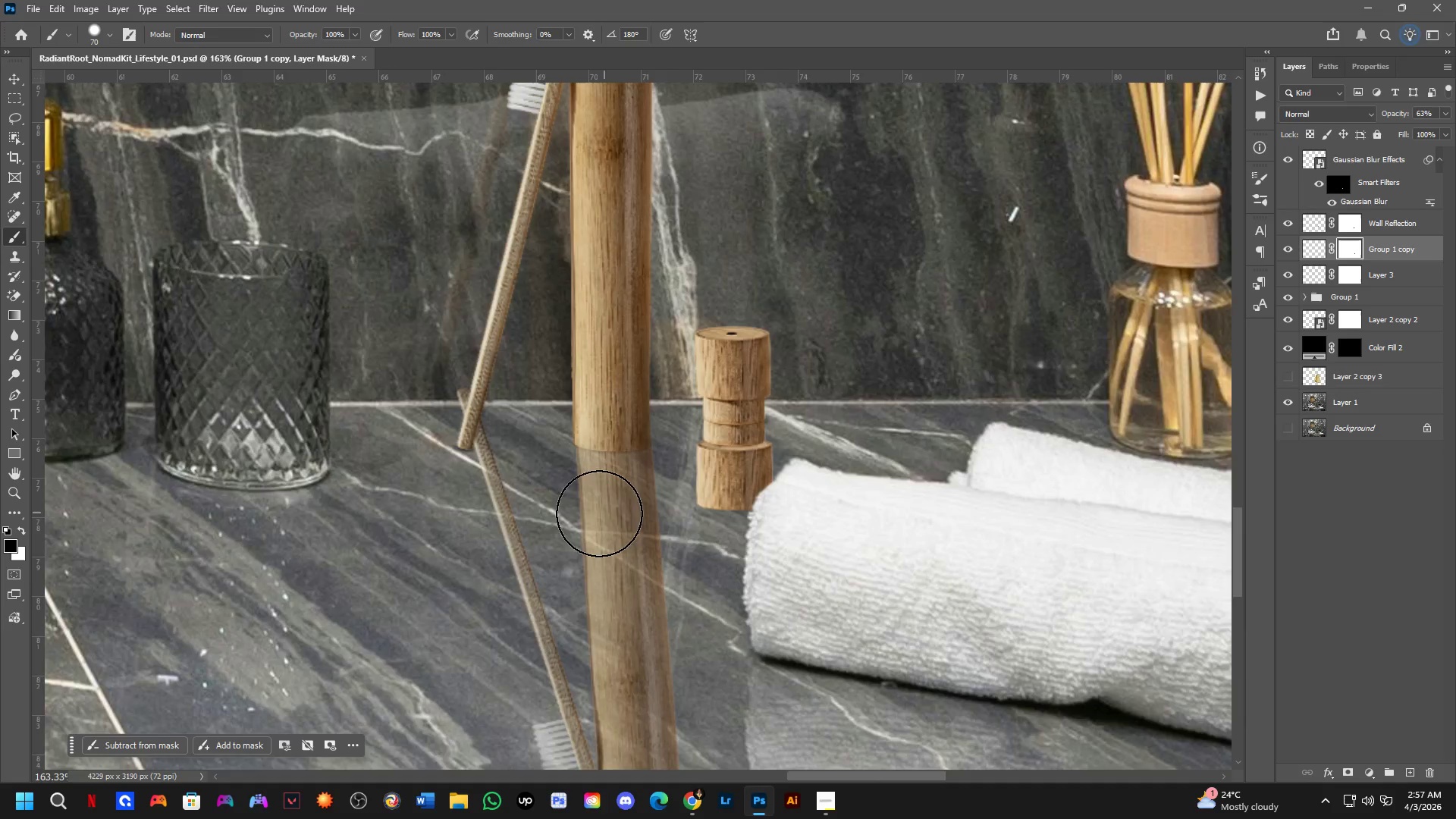 
hold_key(key=ControlLeft, duration=0.47)
 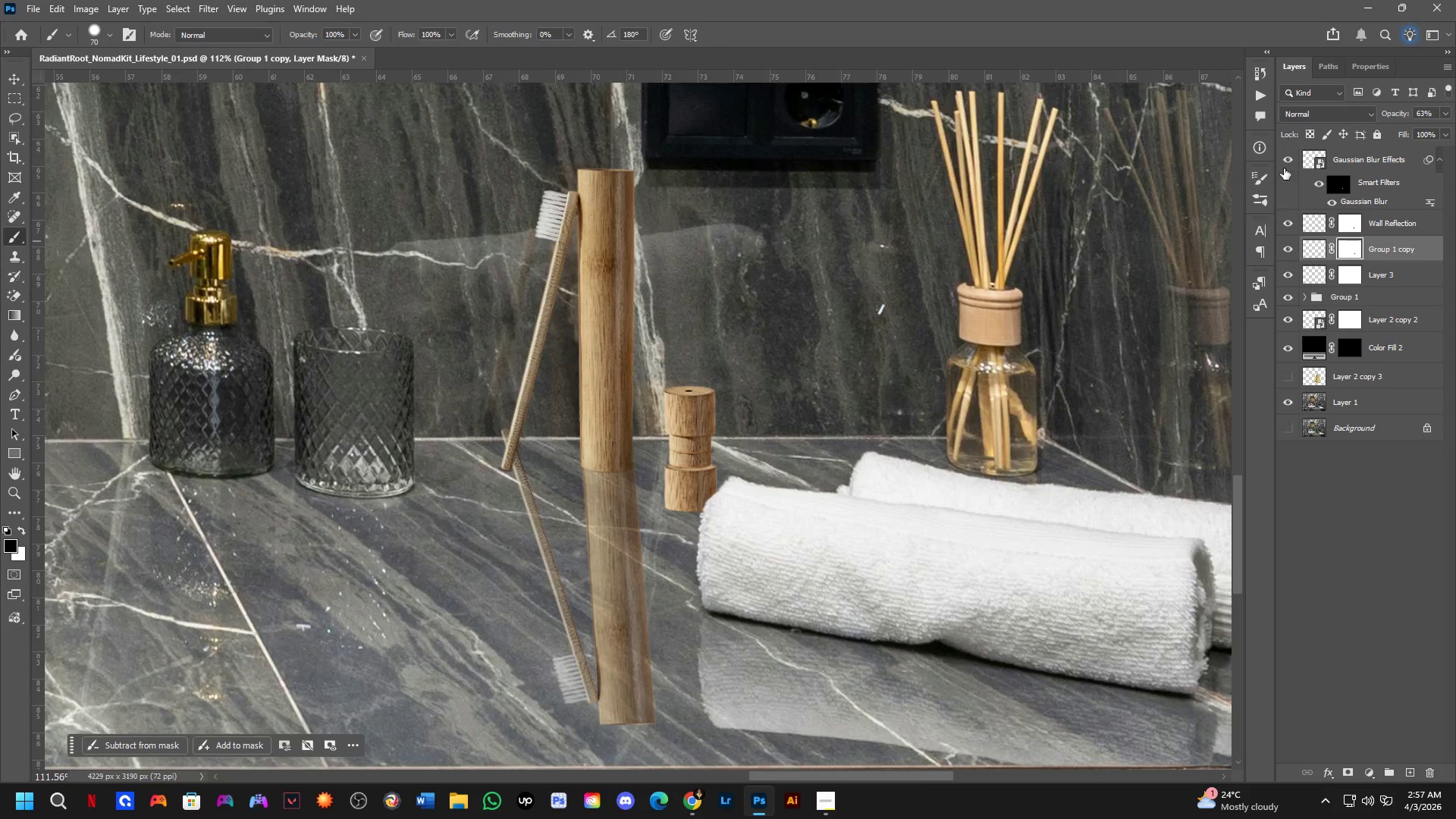 
scroll: coordinate [595, 515], scroll_direction: down, amount: 4.0
 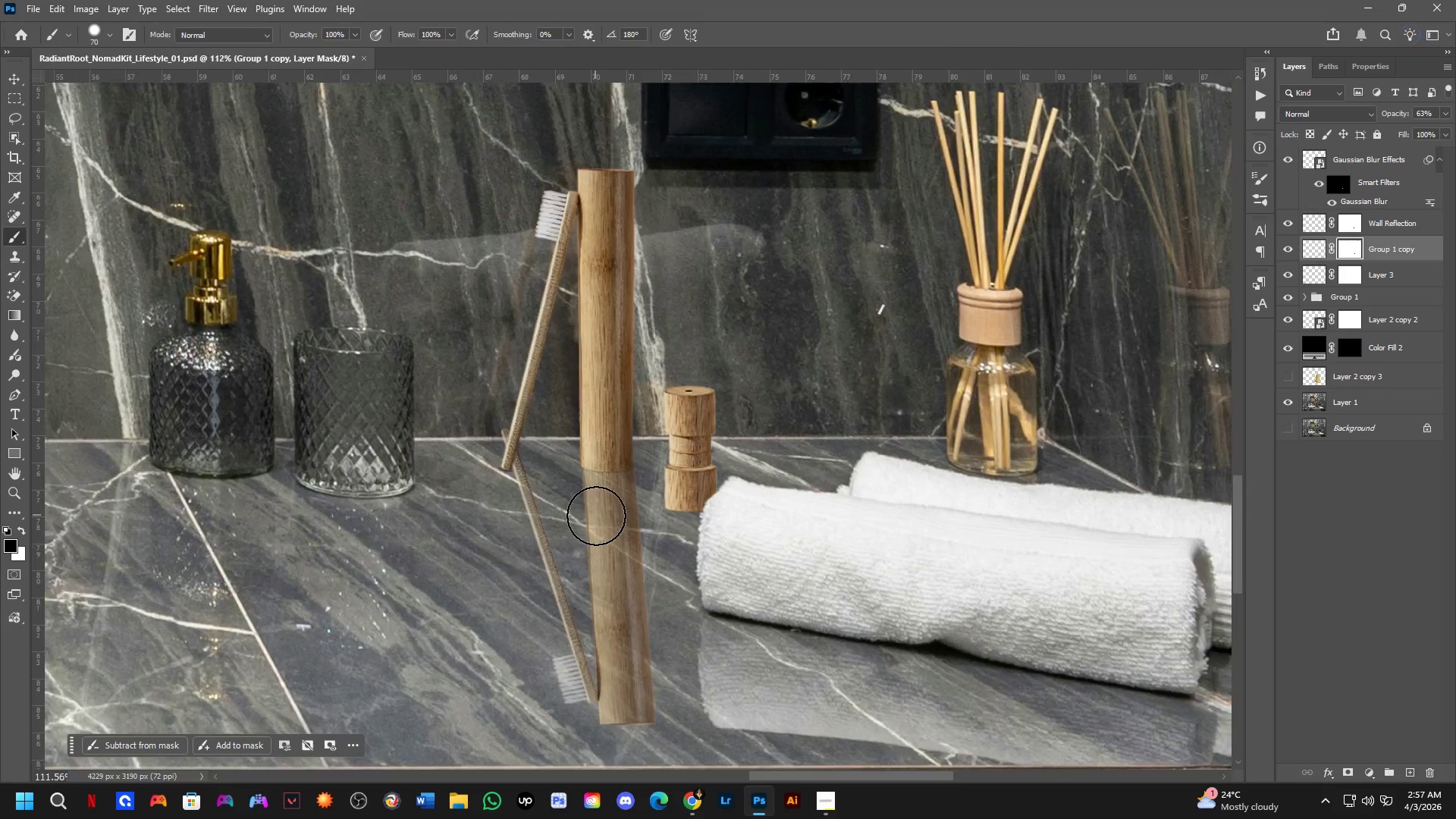 
left_click([1308, 118])
 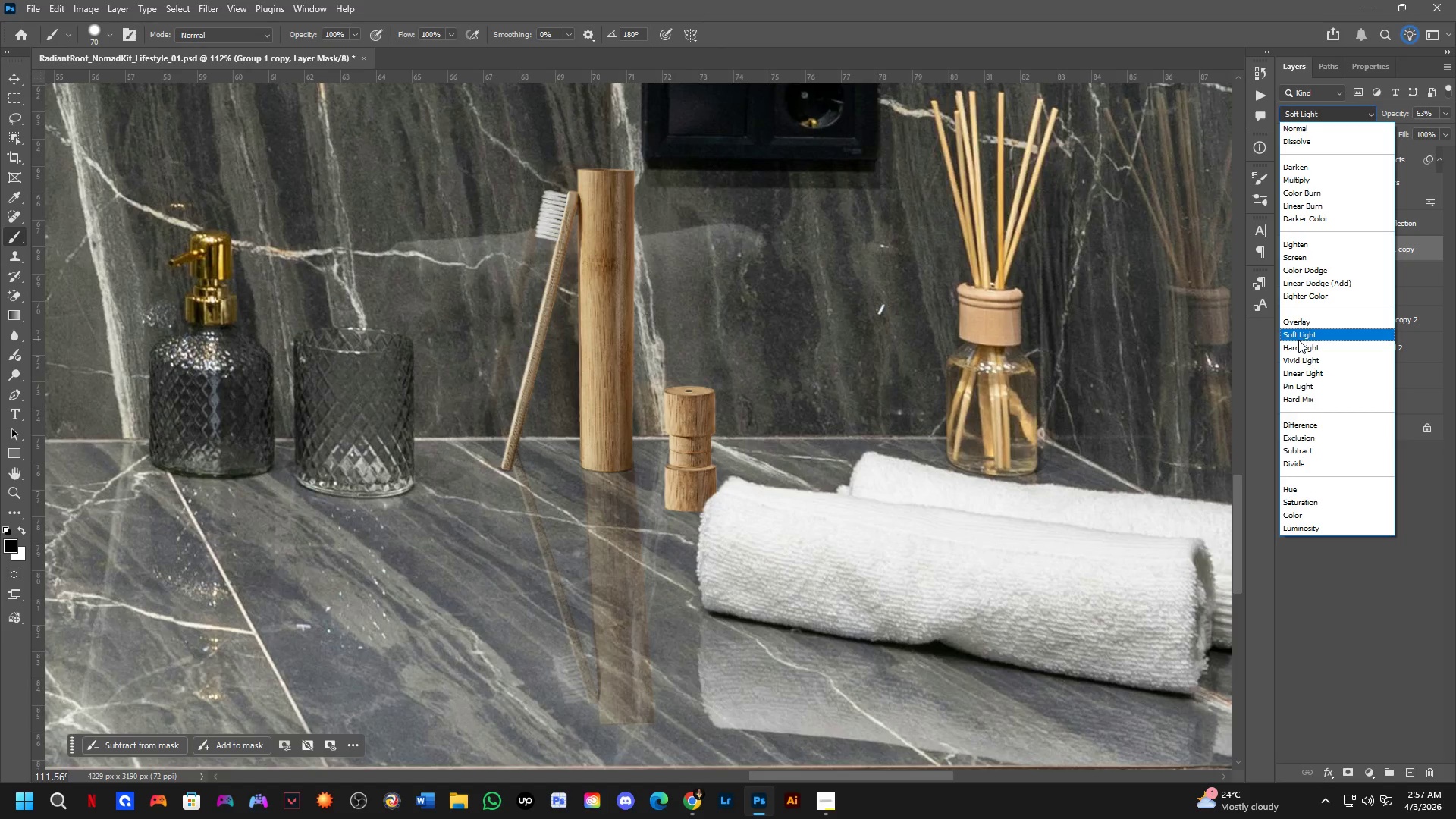 
left_click([1298, 340])
 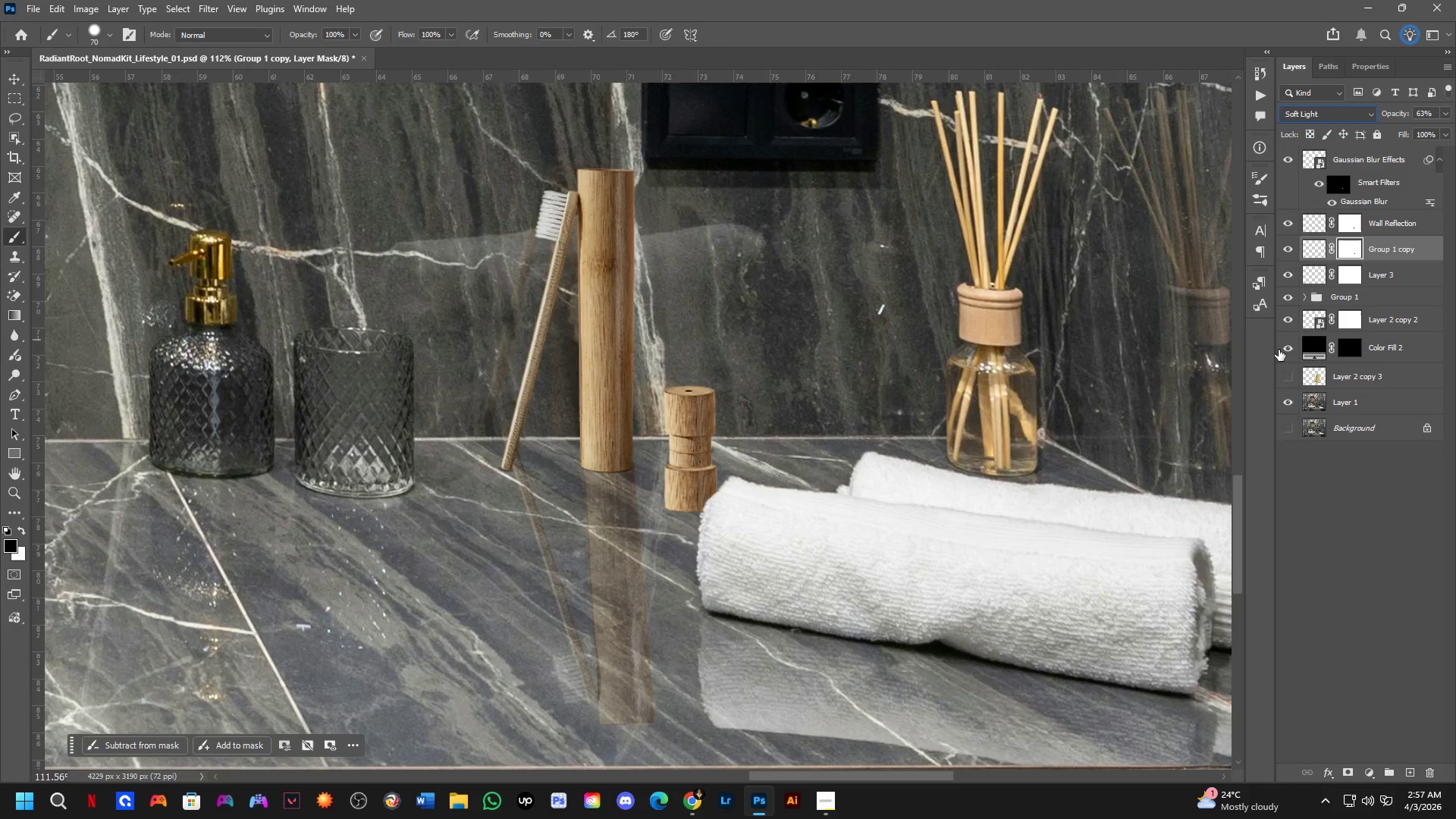 
hold_key(key=Space, duration=0.59)
 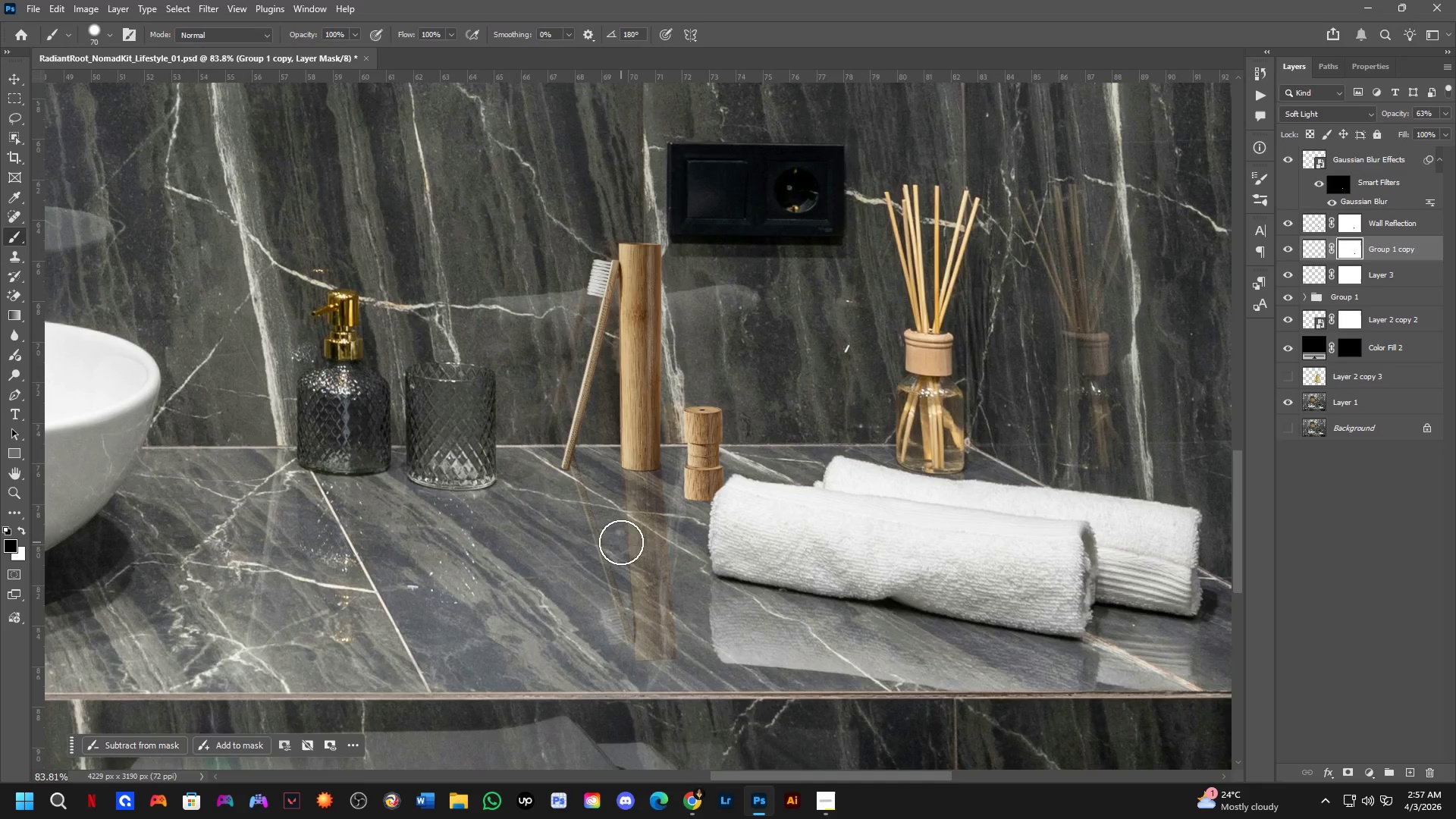 
left_click_drag(start_coordinate=[767, 543], to_coordinate=[802, 516])
 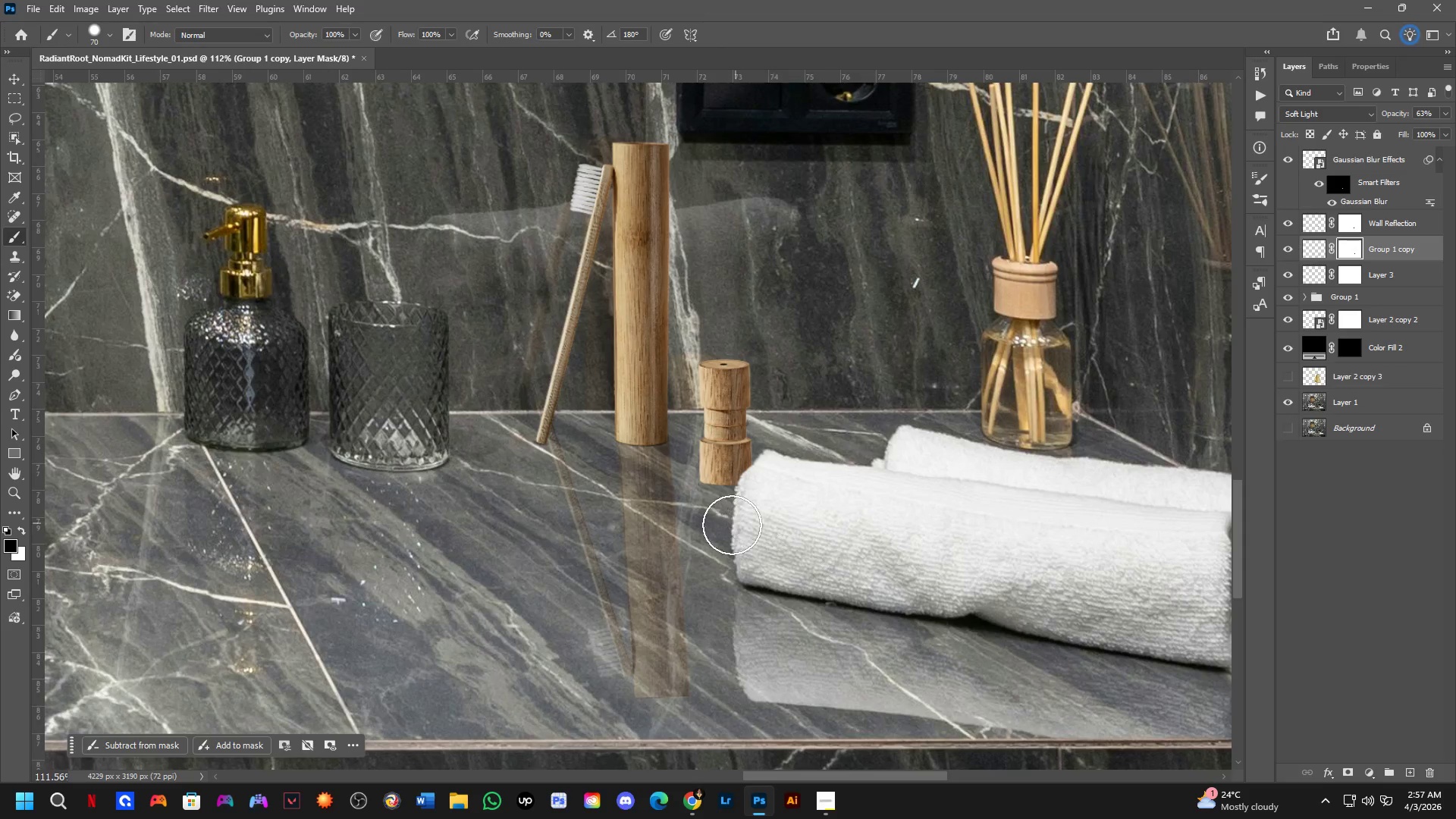 
key(Control+T)
 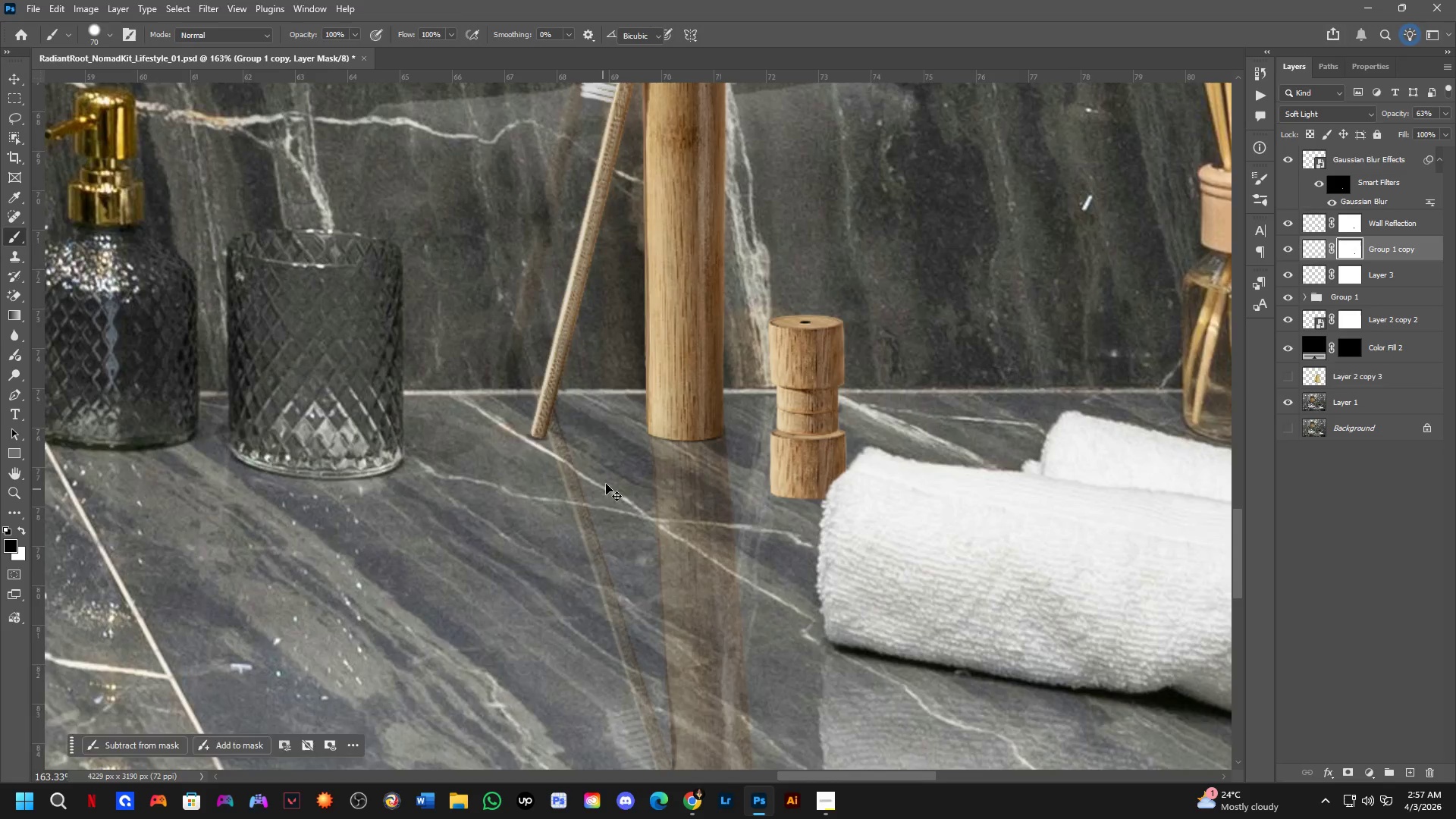 
scroll: coordinate [591, 499], scroll_direction: up, amount: 4.0
 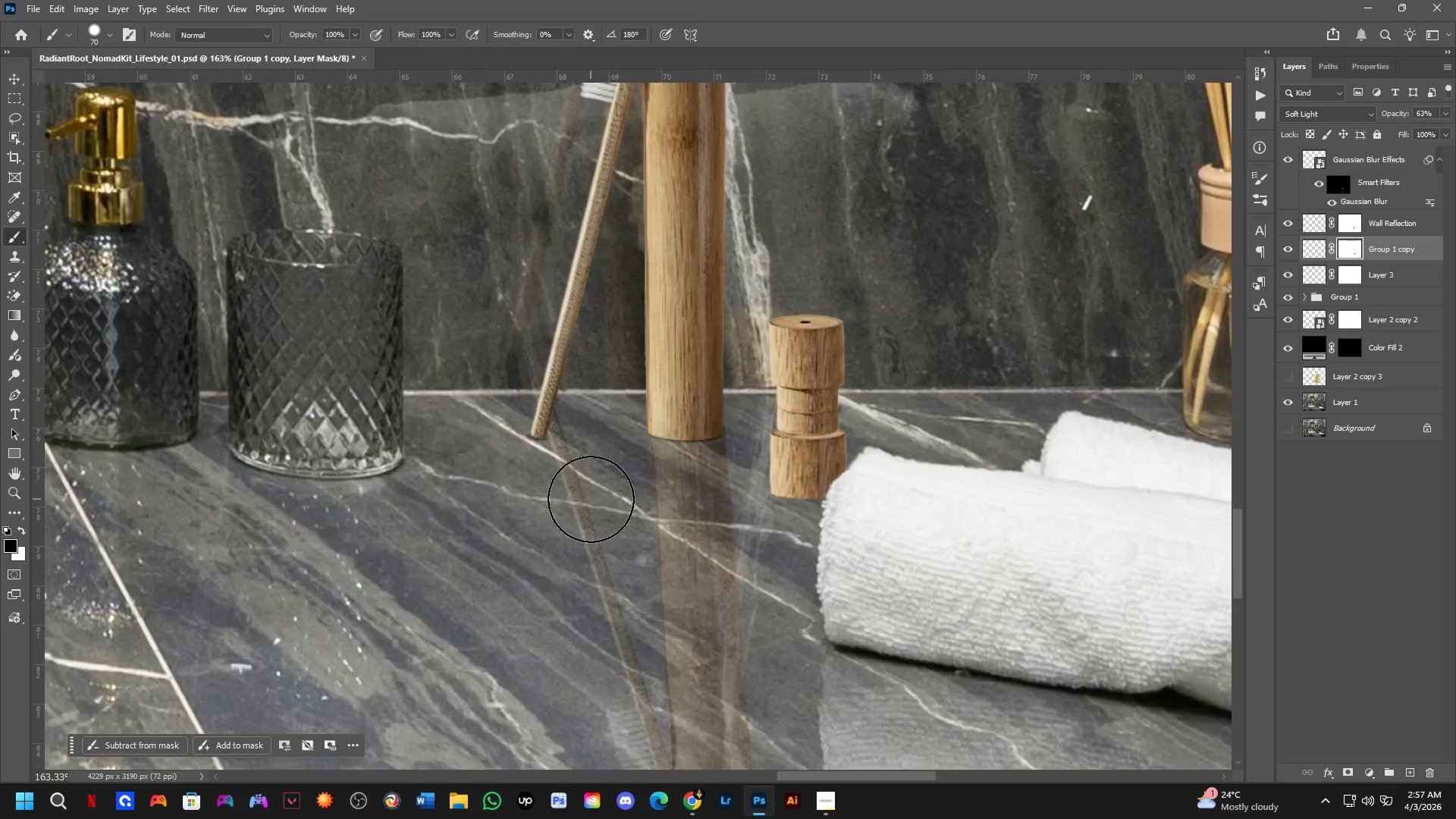 
hold_key(key=Space, duration=0.44)
 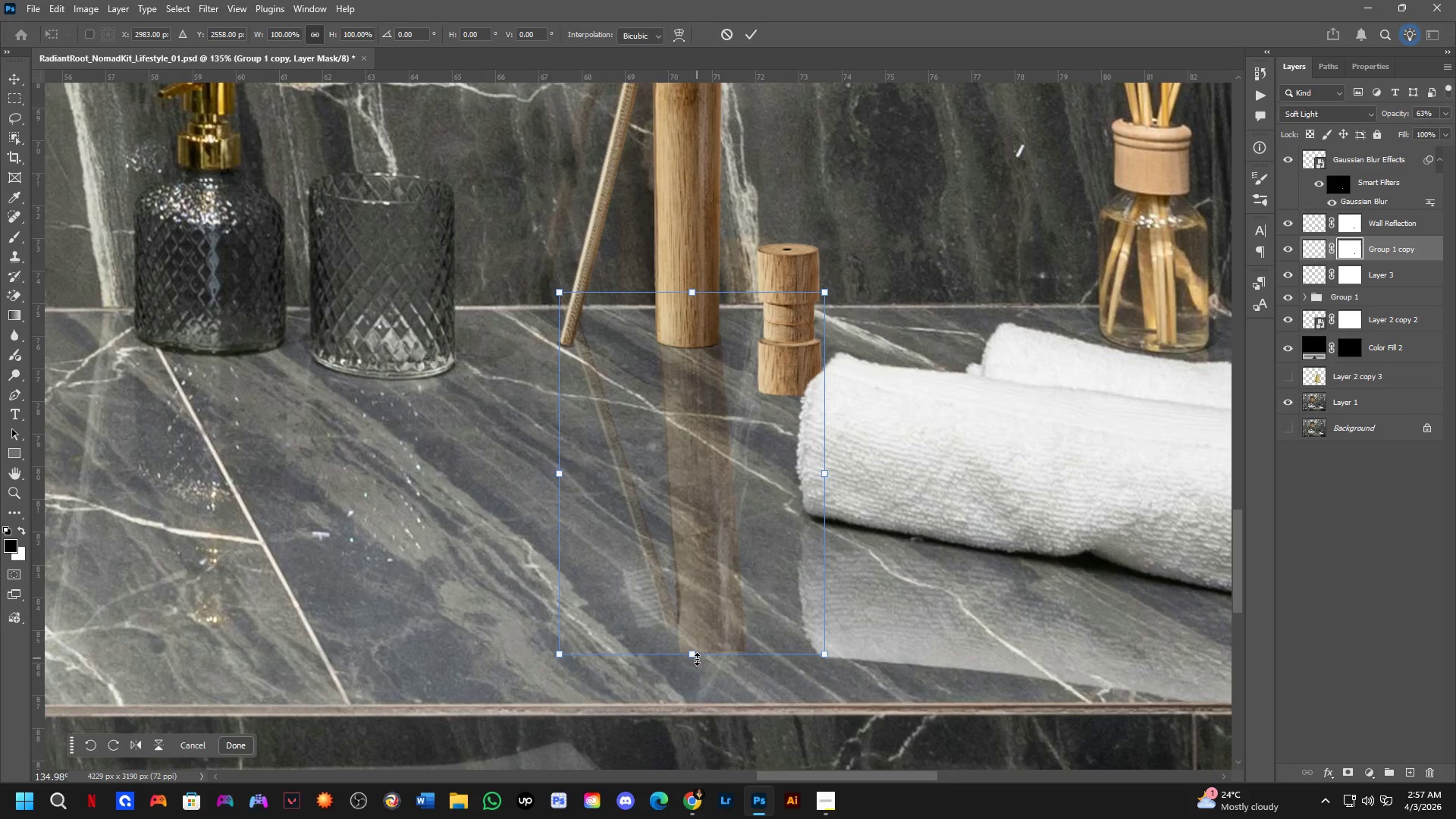 
left_click_drag(start_coordinate=[649, 510], to_coordinate=[666, 410])
 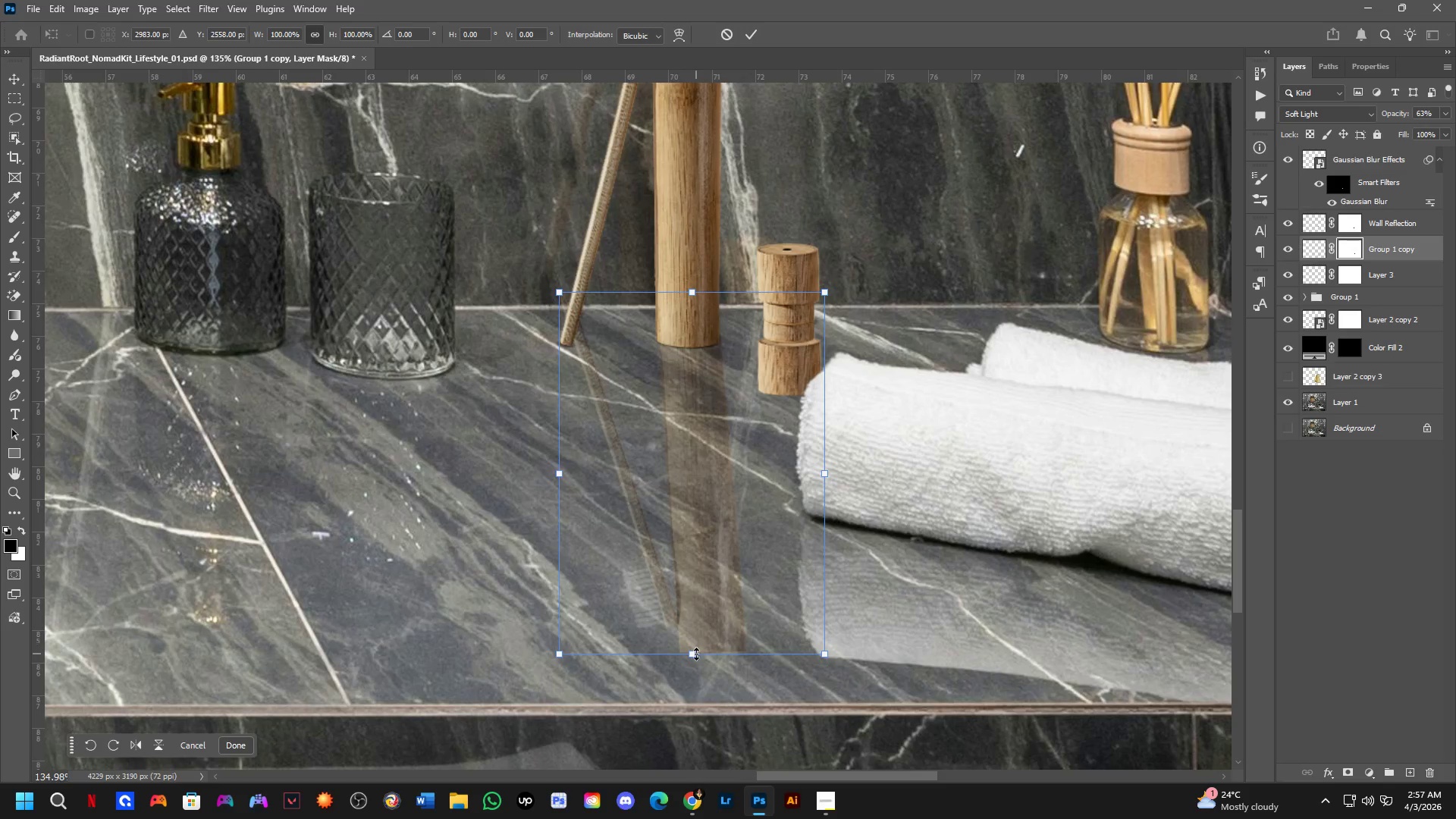 
scroll: coordinate [606, 484], scroll_direction: down, amount: 2.0
 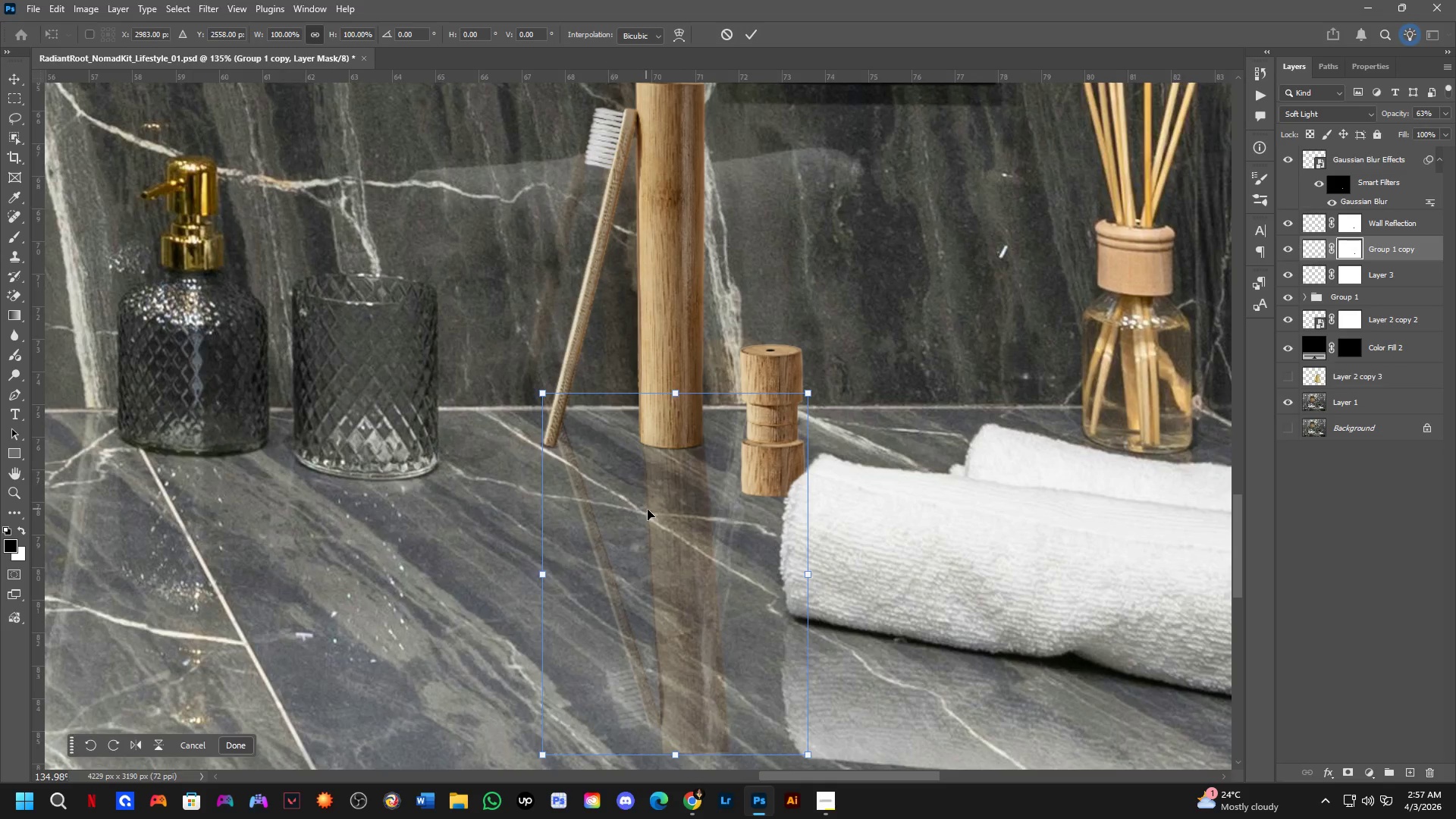 
left_click_drag(start_coordinate=[693, 657], to_coordinate=[658, 654])
 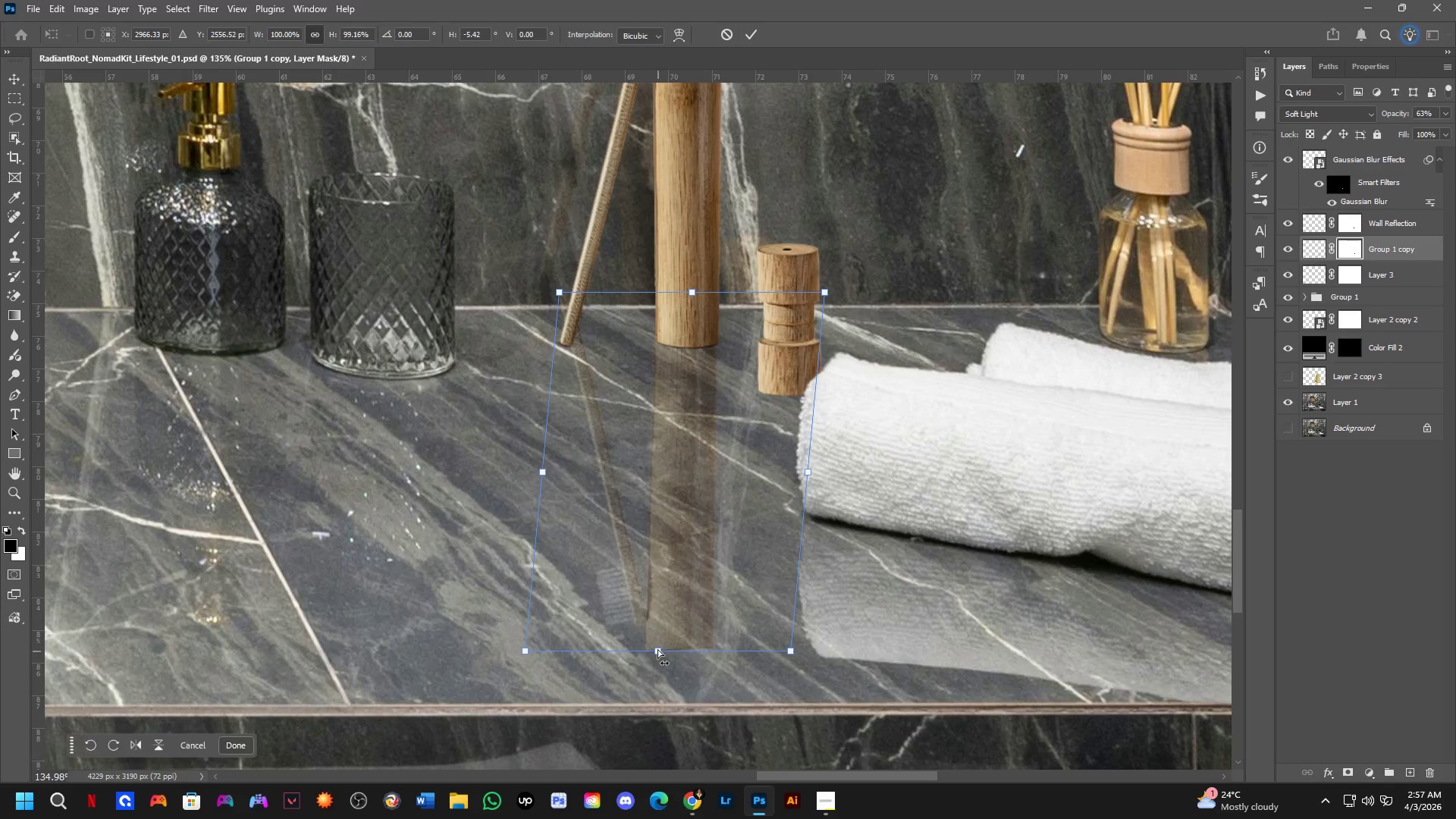 
key(Control+Z)
 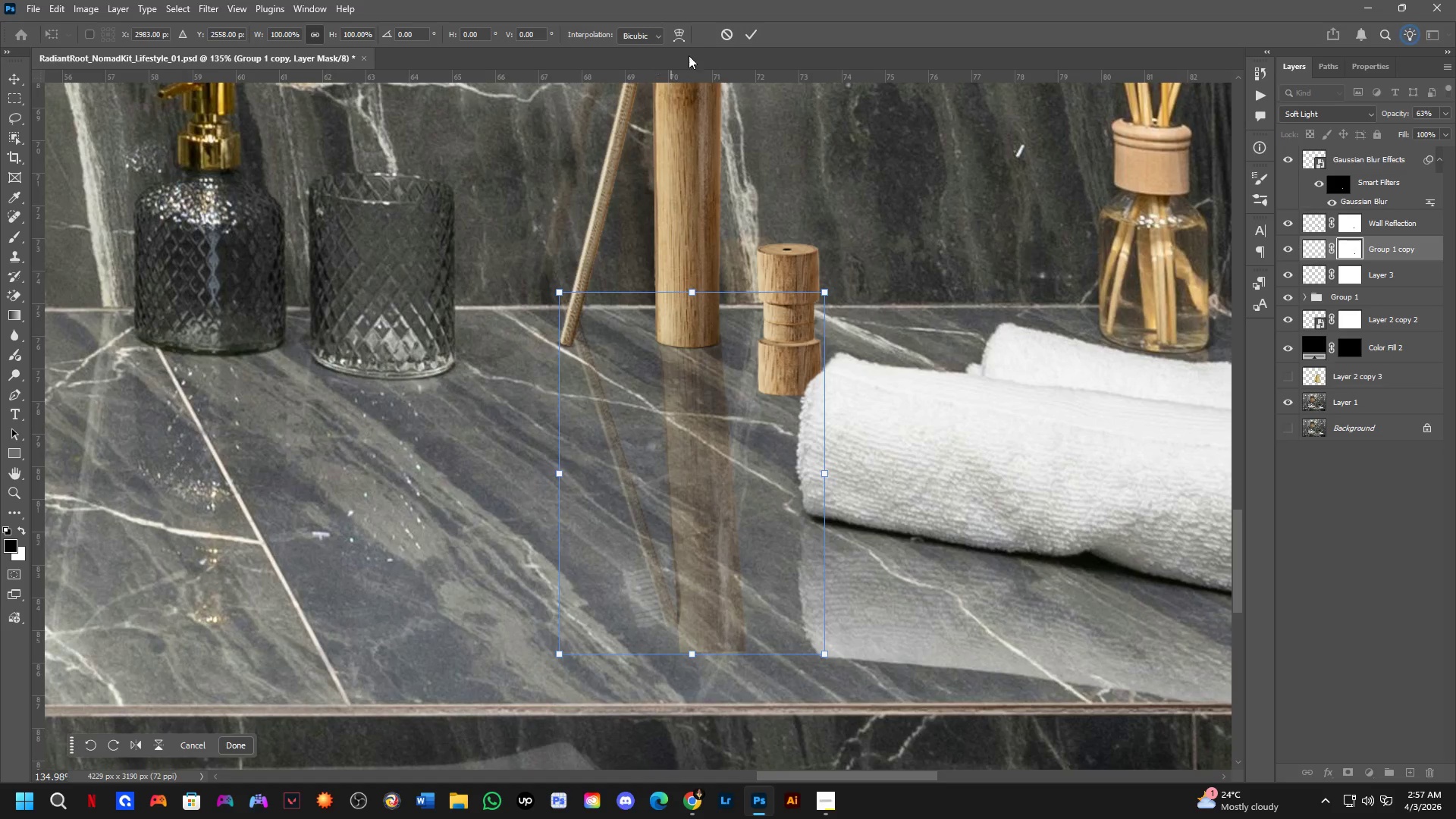 
left_click([681, 32])
 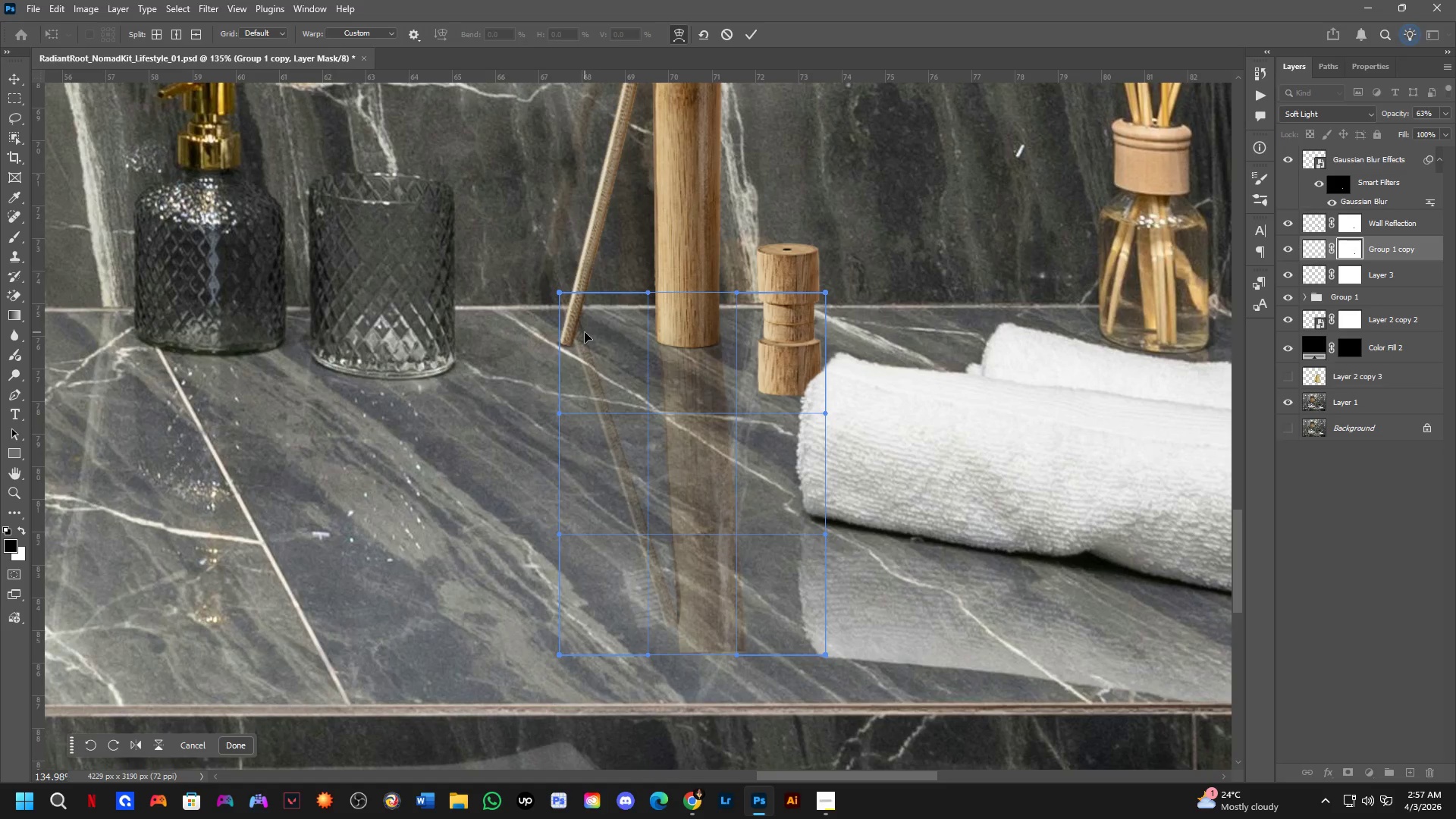 
left_click_drag(start_coordinate=[585, 332], to_coordinate=[577, 346])
 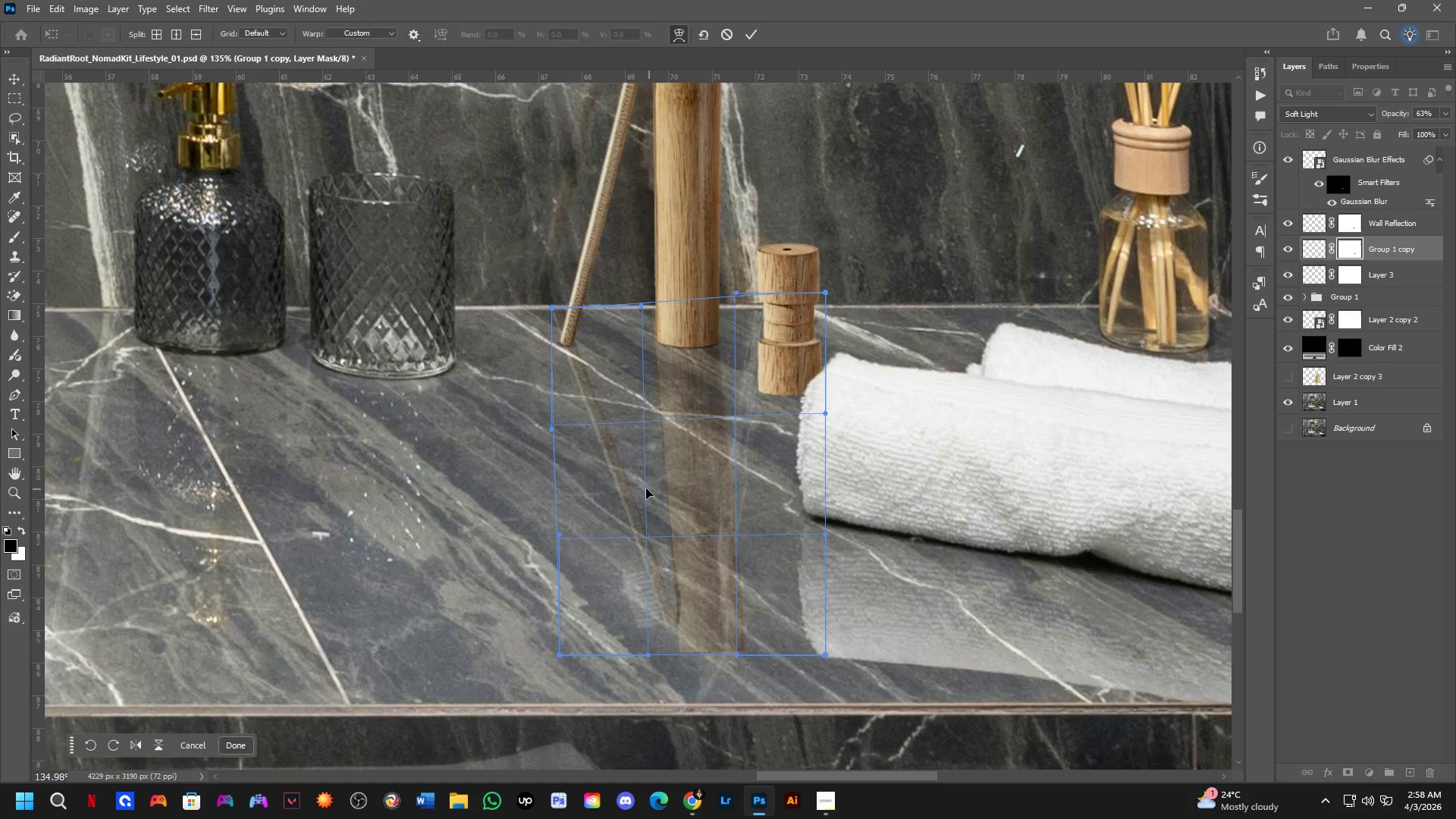 
key(NumpadEnter)
 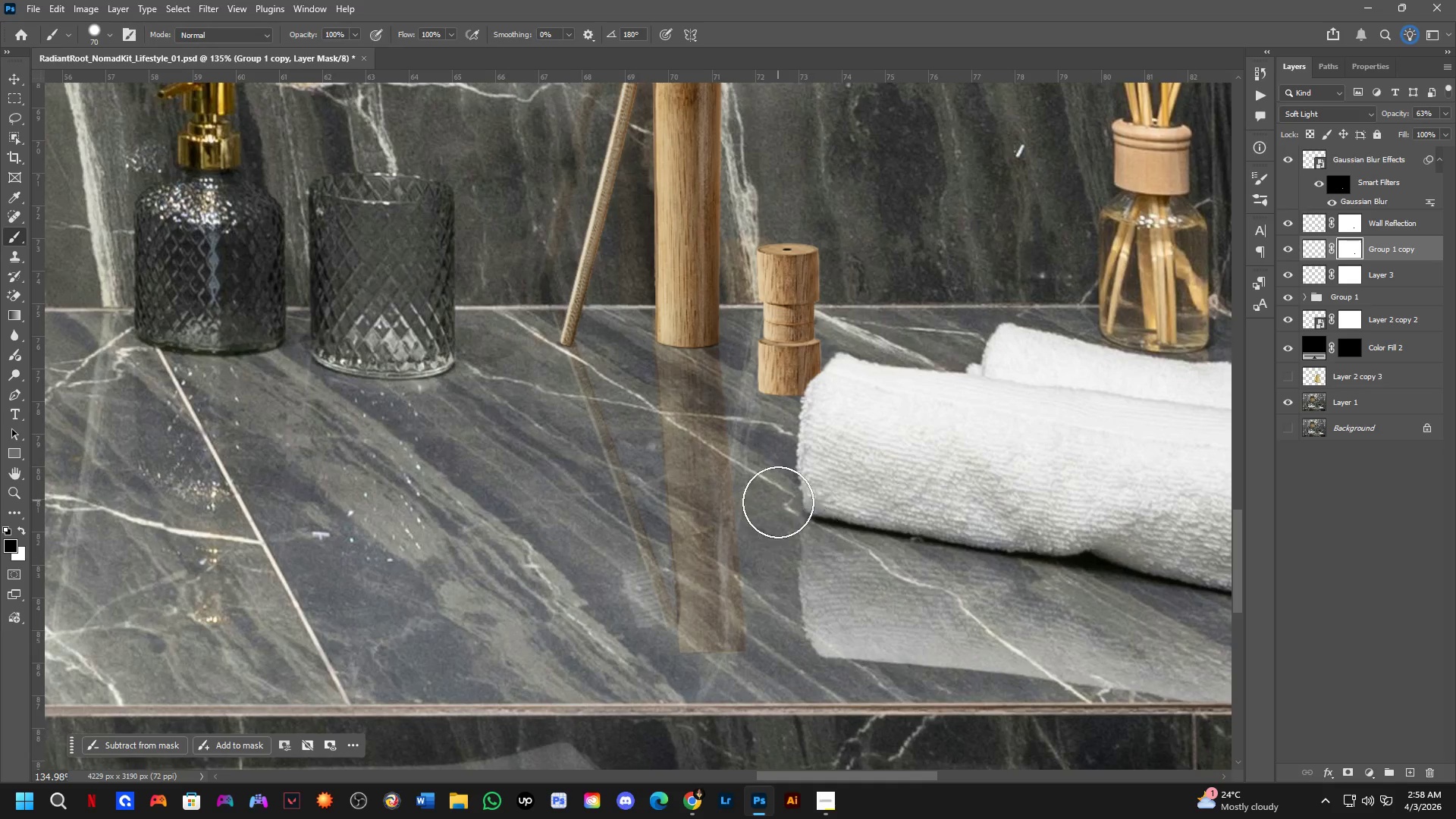 
key(B)
 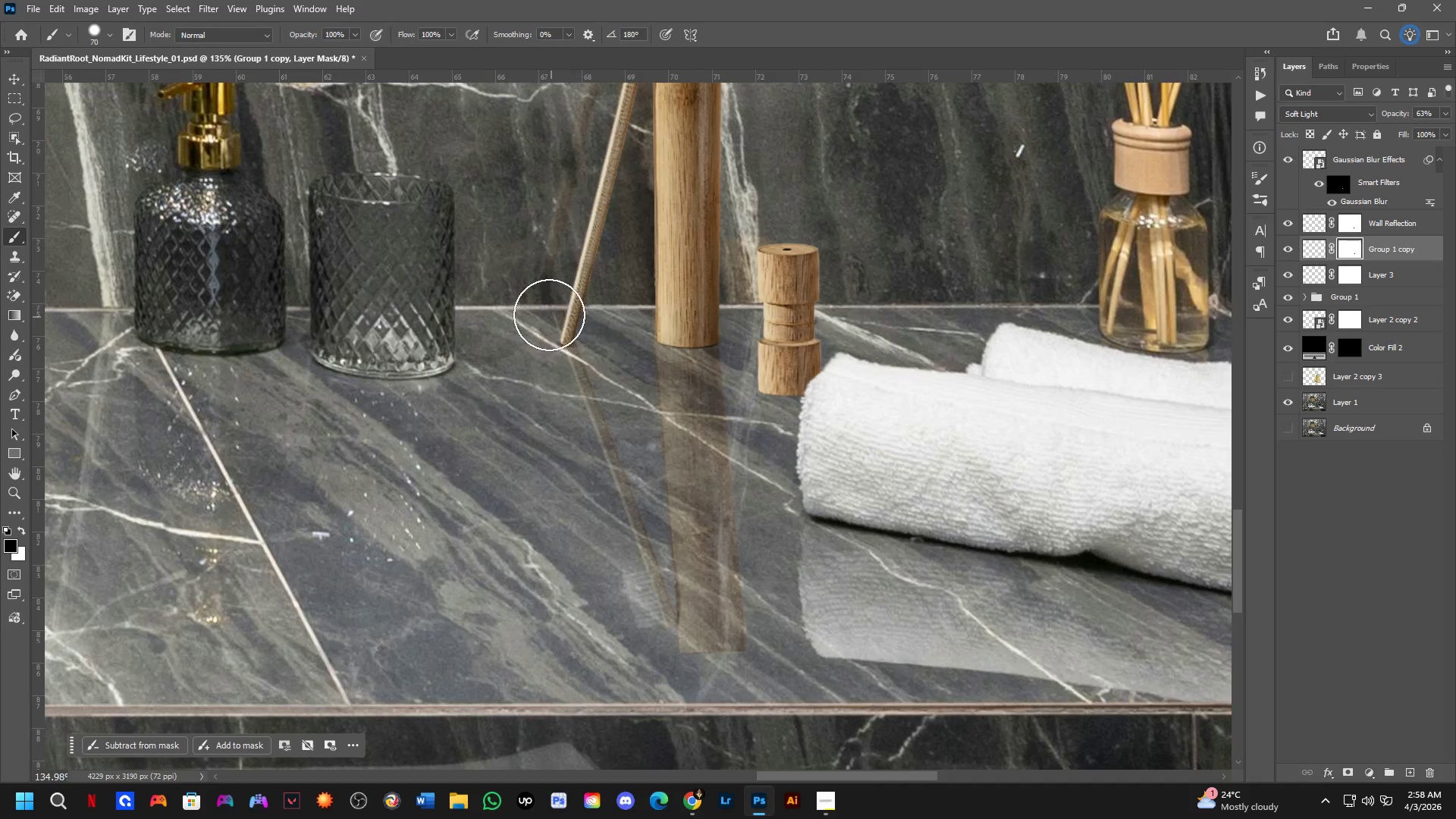 
hold_key(key=AltLeft, duration=0.34)
 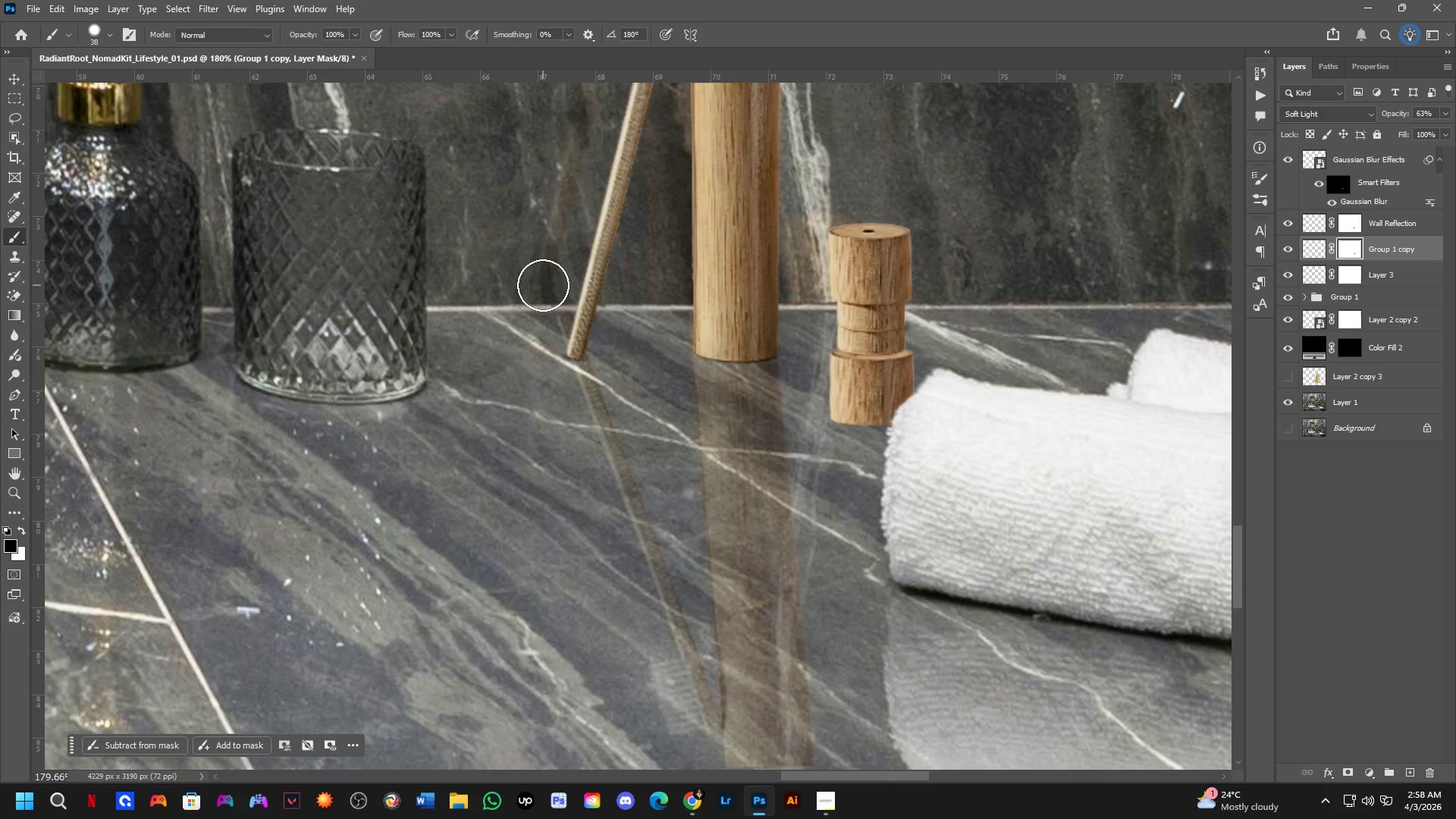 
scroll: coordinate [541, 305], scroll_direction: up, amount: 3.0
 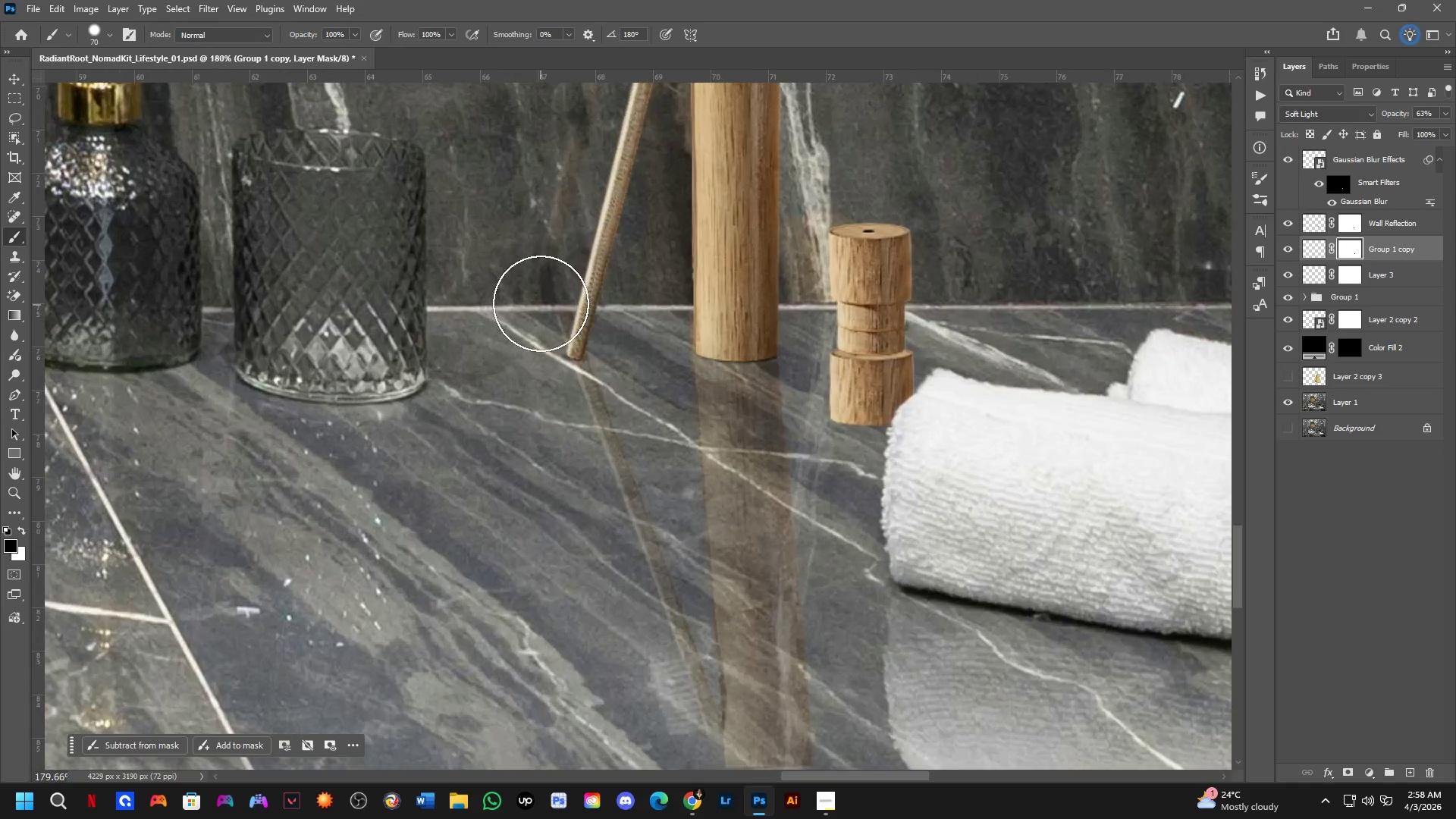 
left_click_drag(start_coordinate=[544, 285], to_coordinate=[531, 366])
 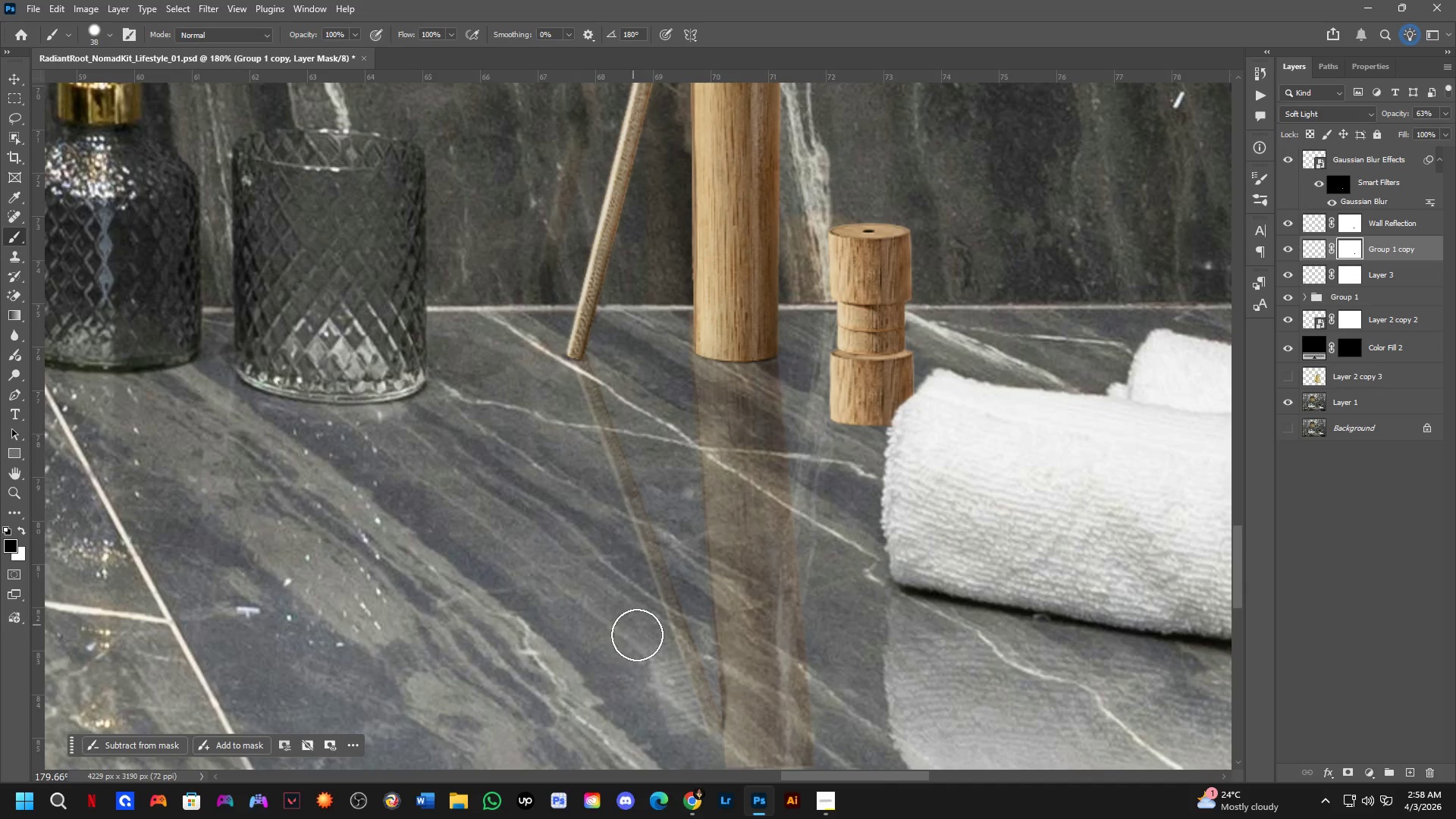 
key(Alt+AltLeft)
 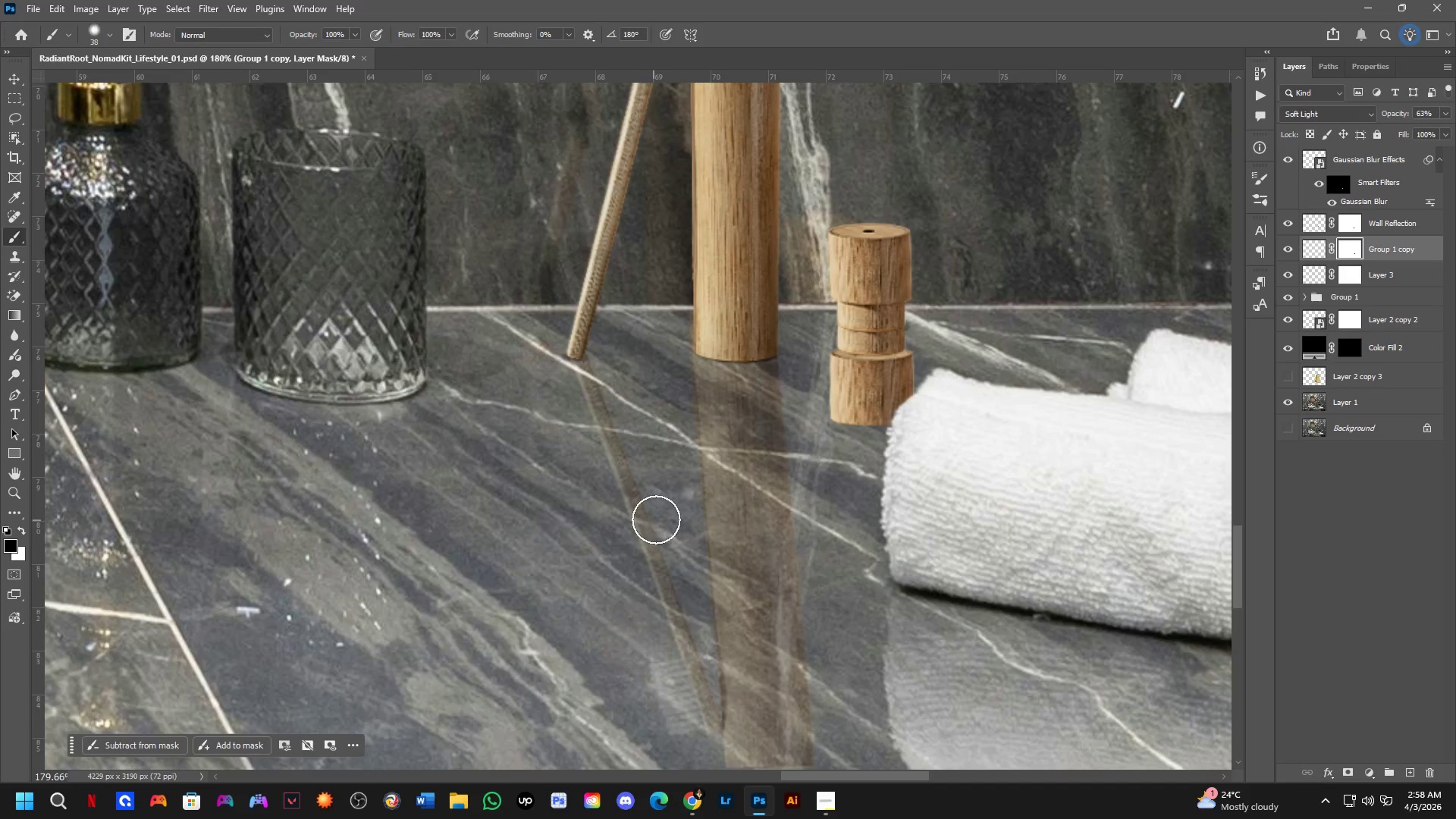 
hold_key(key=Space, duration=0.48)
 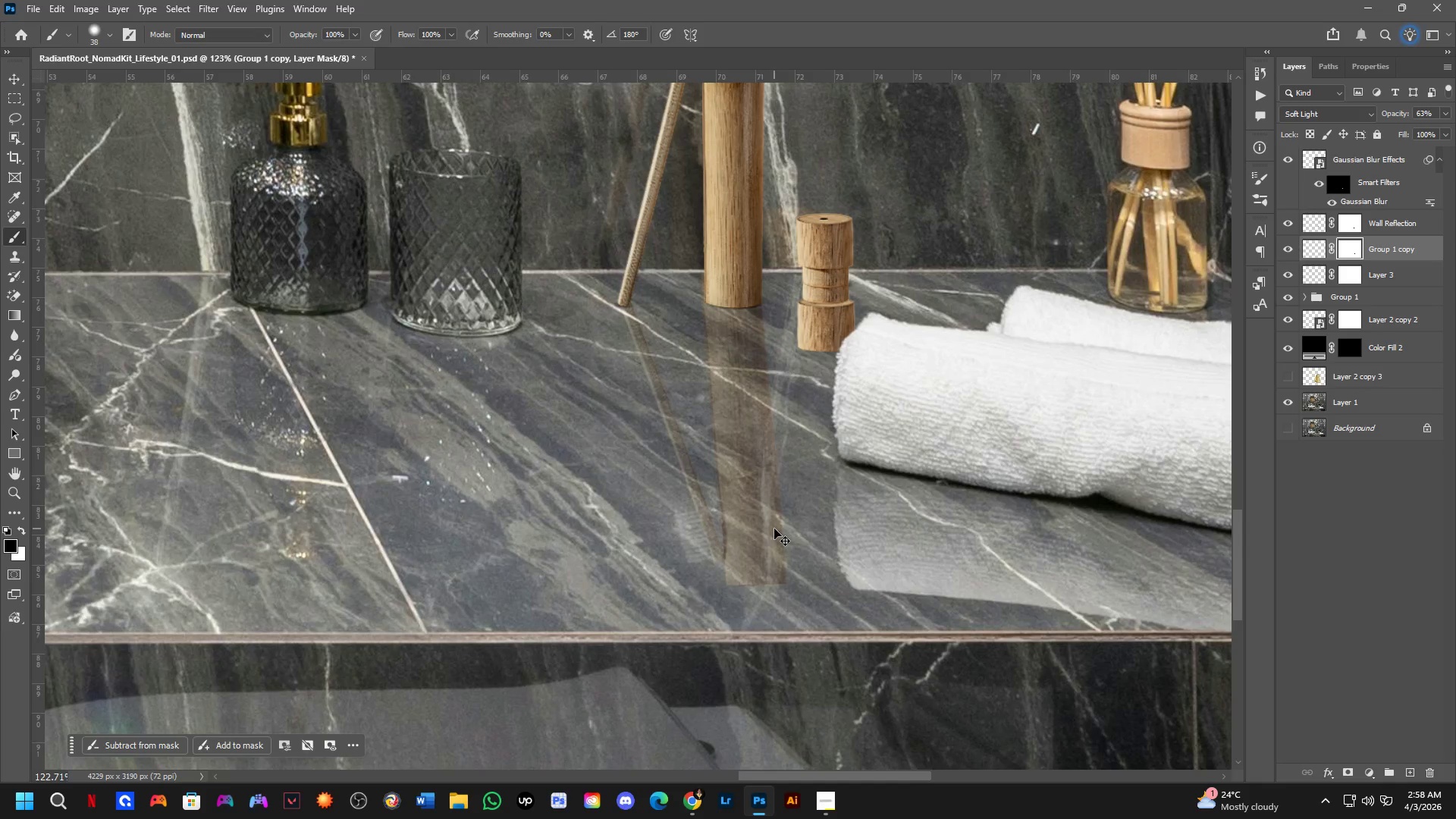 
left_click_drag(start_coordinate=[786, 601], to_coordinate=[786, 510])
 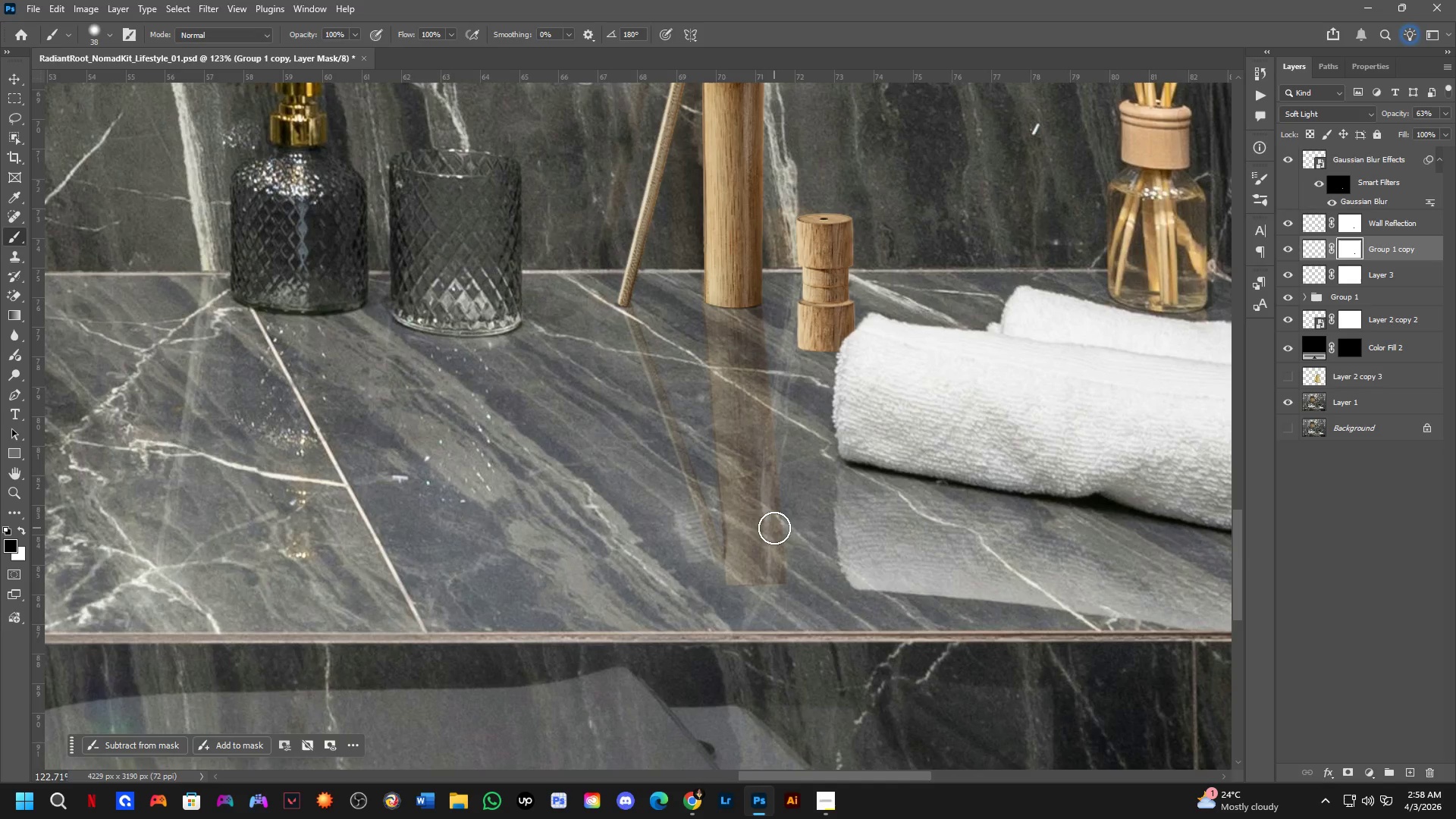 
scroll: coordinate [728, 479], scroll_direction: down, amount: 4.0
 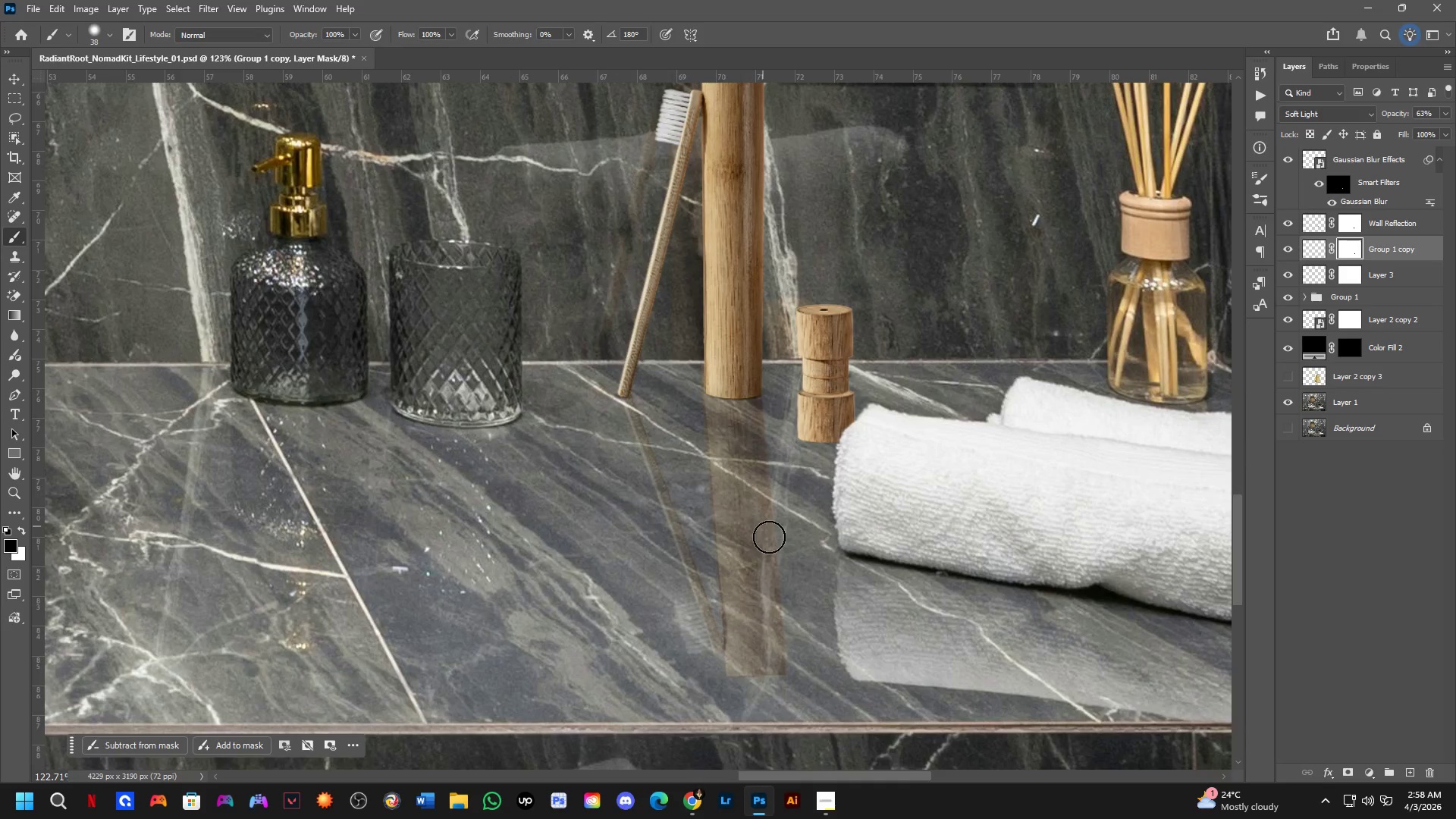 
key(Control+T)
 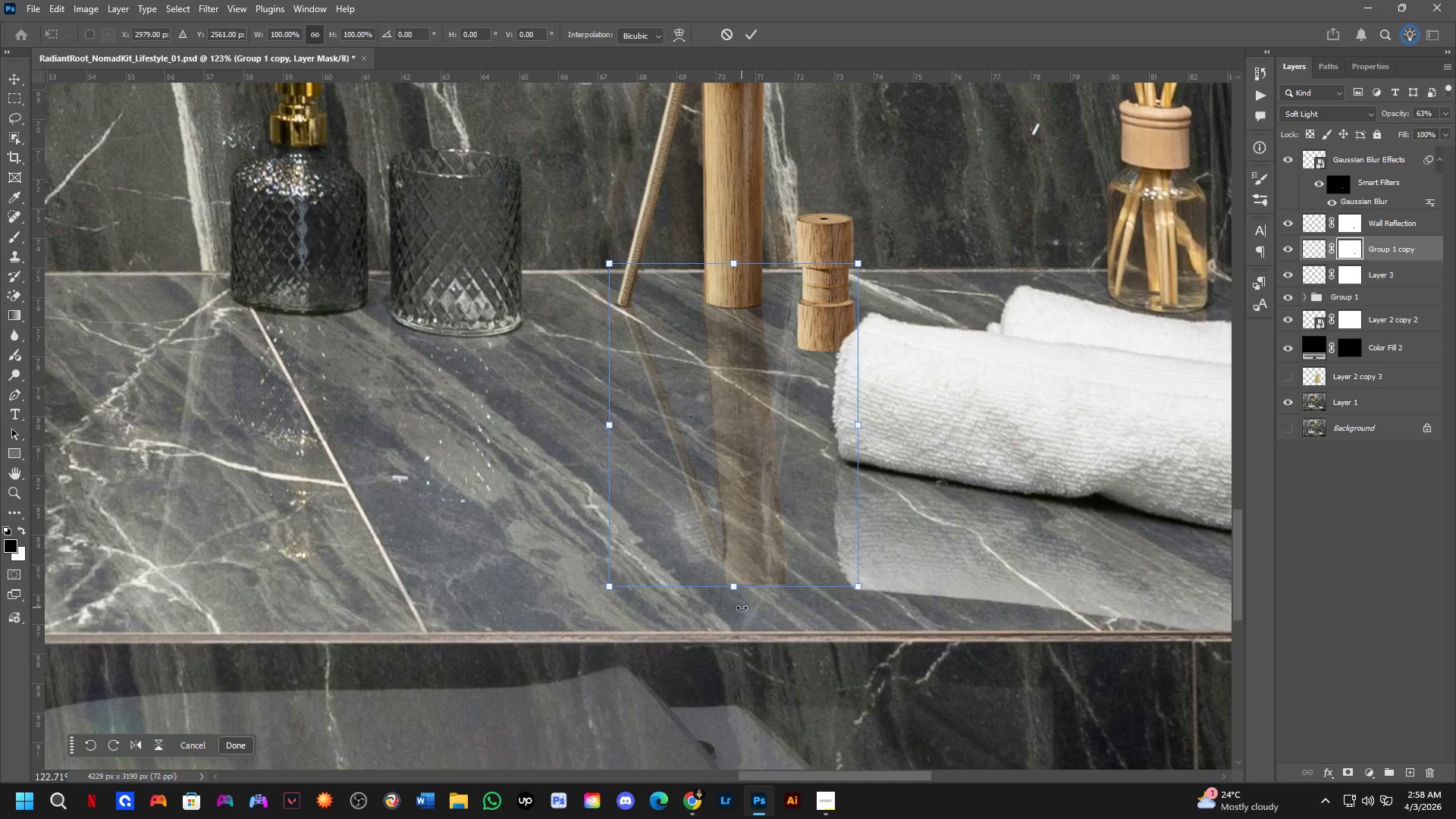 
hold_key(key=ShiftLeft, duration=1.11)
left_click_drag(start_coordinate=[732, 586], to_coordinate=[714, 447])
 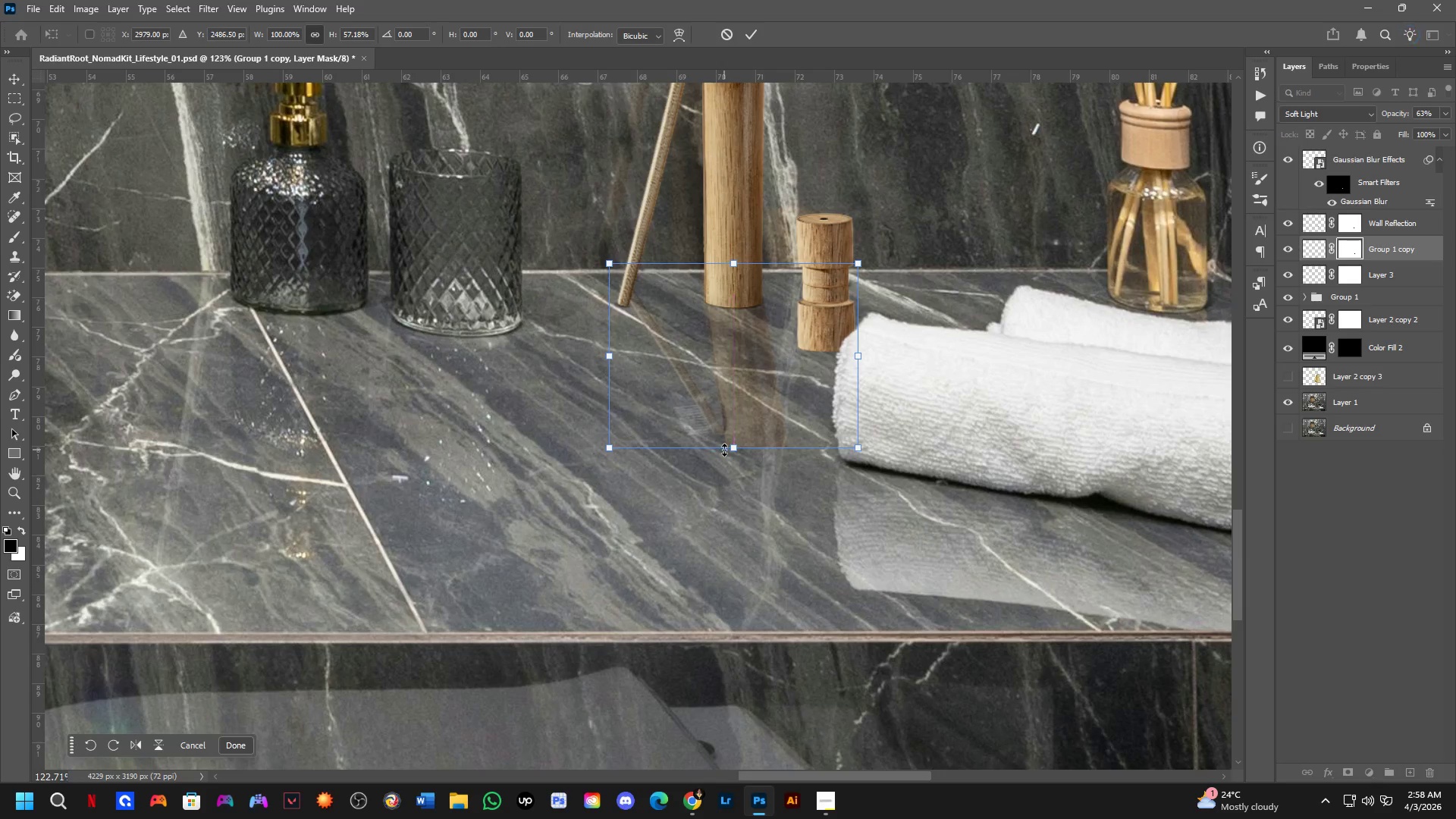 
scroll: coordinate [724, 450], scroll_direction: up, amount: 4.0
 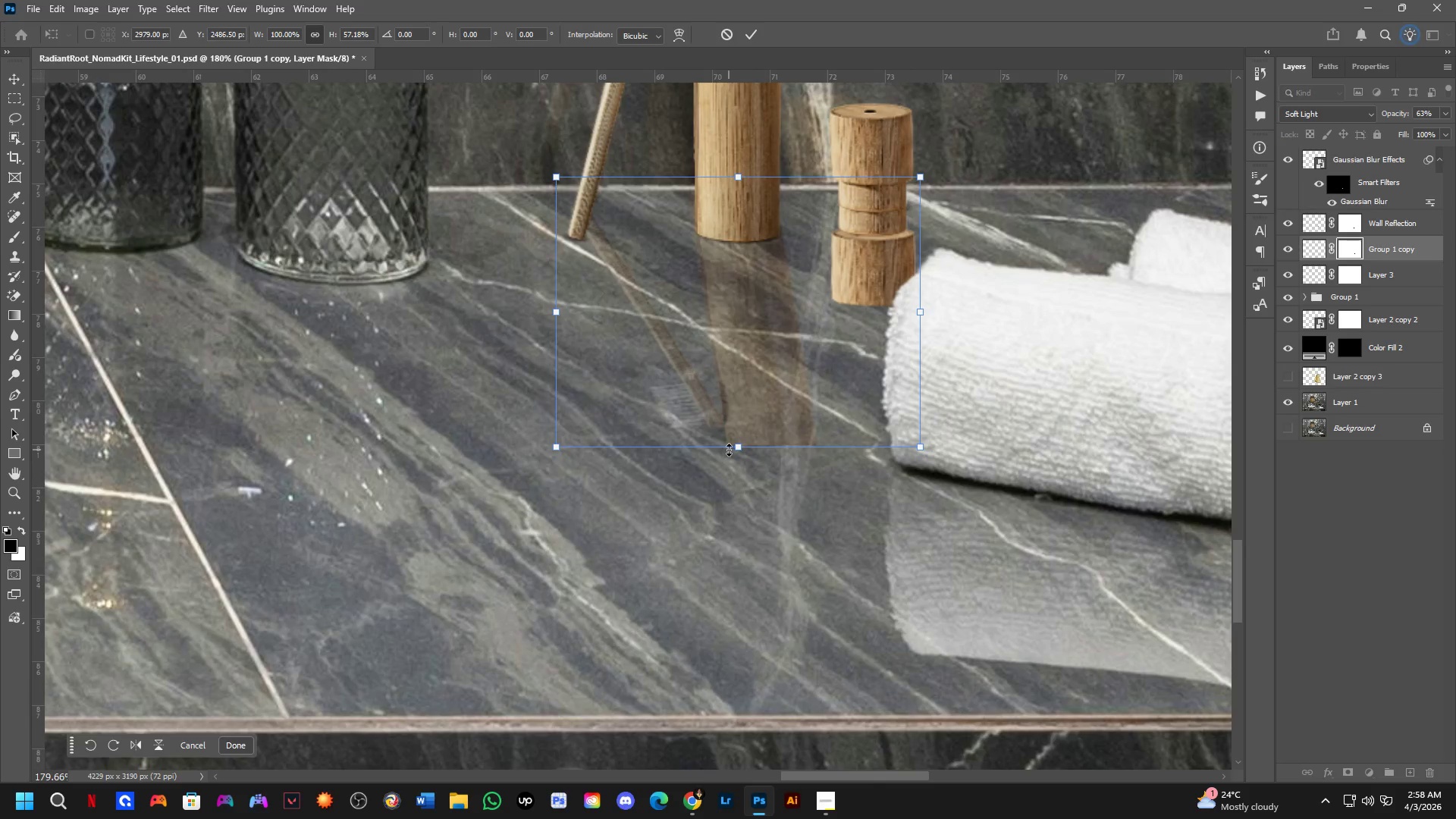 
left_click_drag(start_coordinate=[744, 441], to_coordinate=[711, 452])
 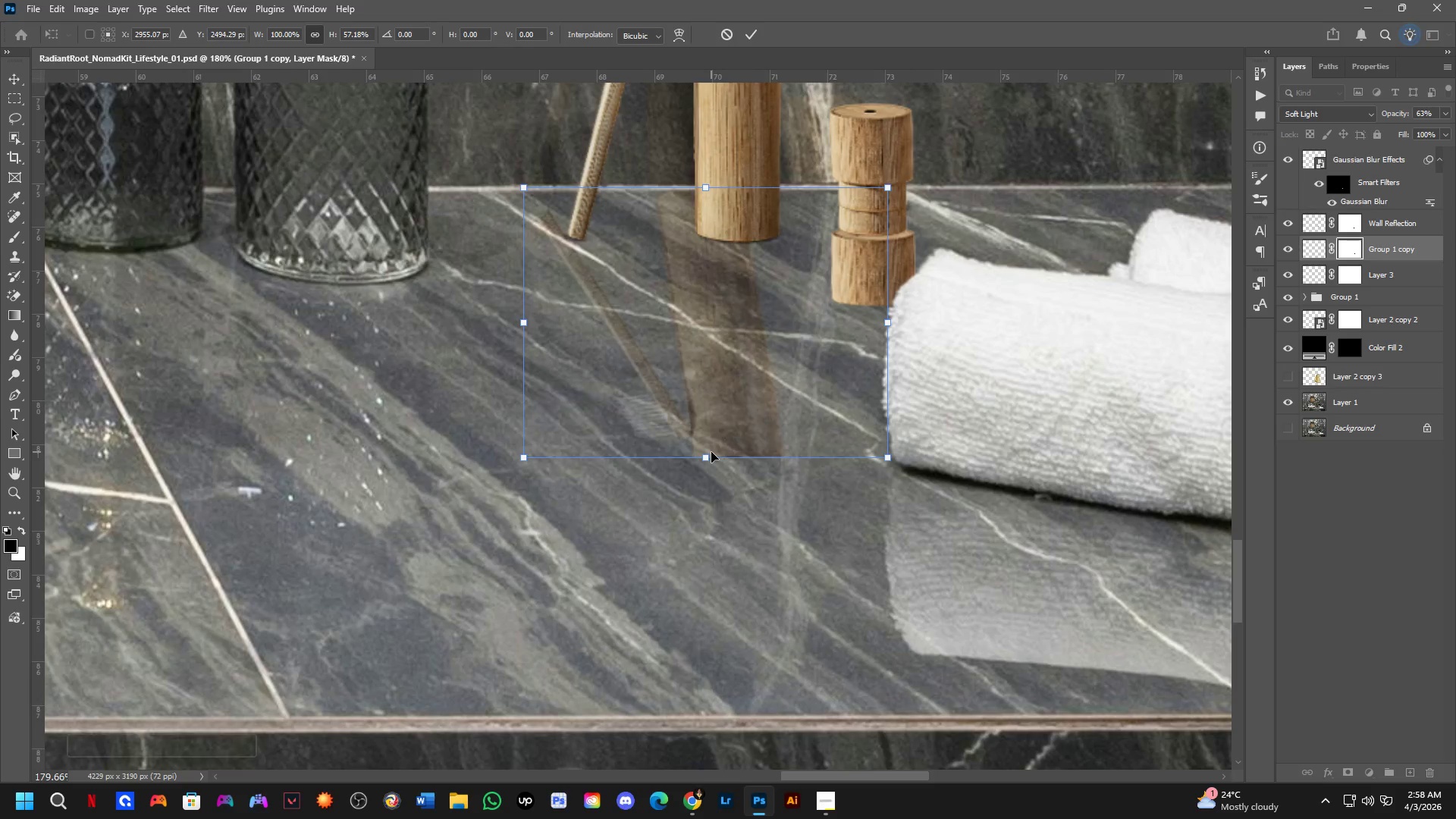 
key(Control+Z)
 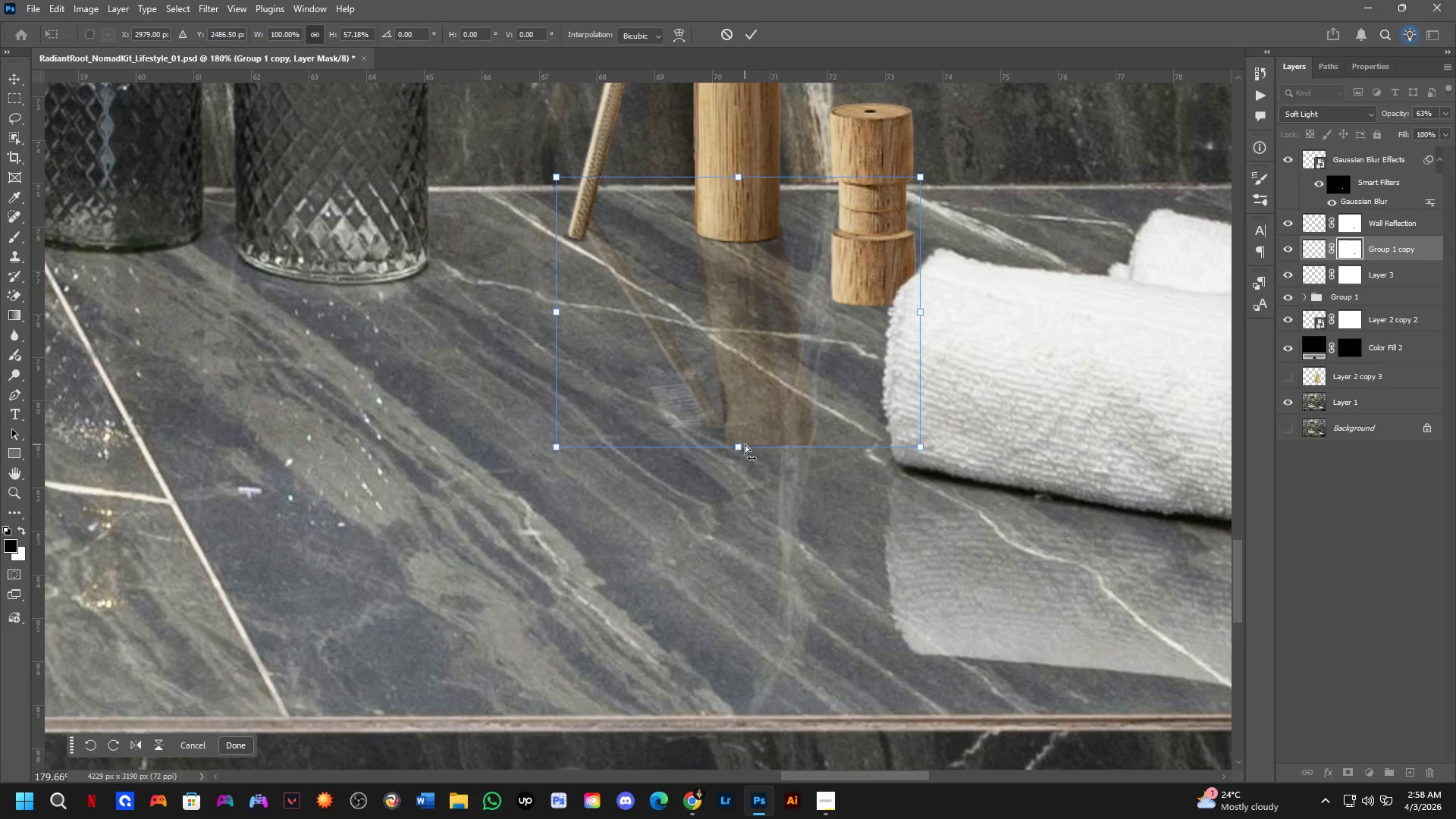 
left_click_drag(start_coordinate=[742, 446], to_coordinate=[714, 447])
 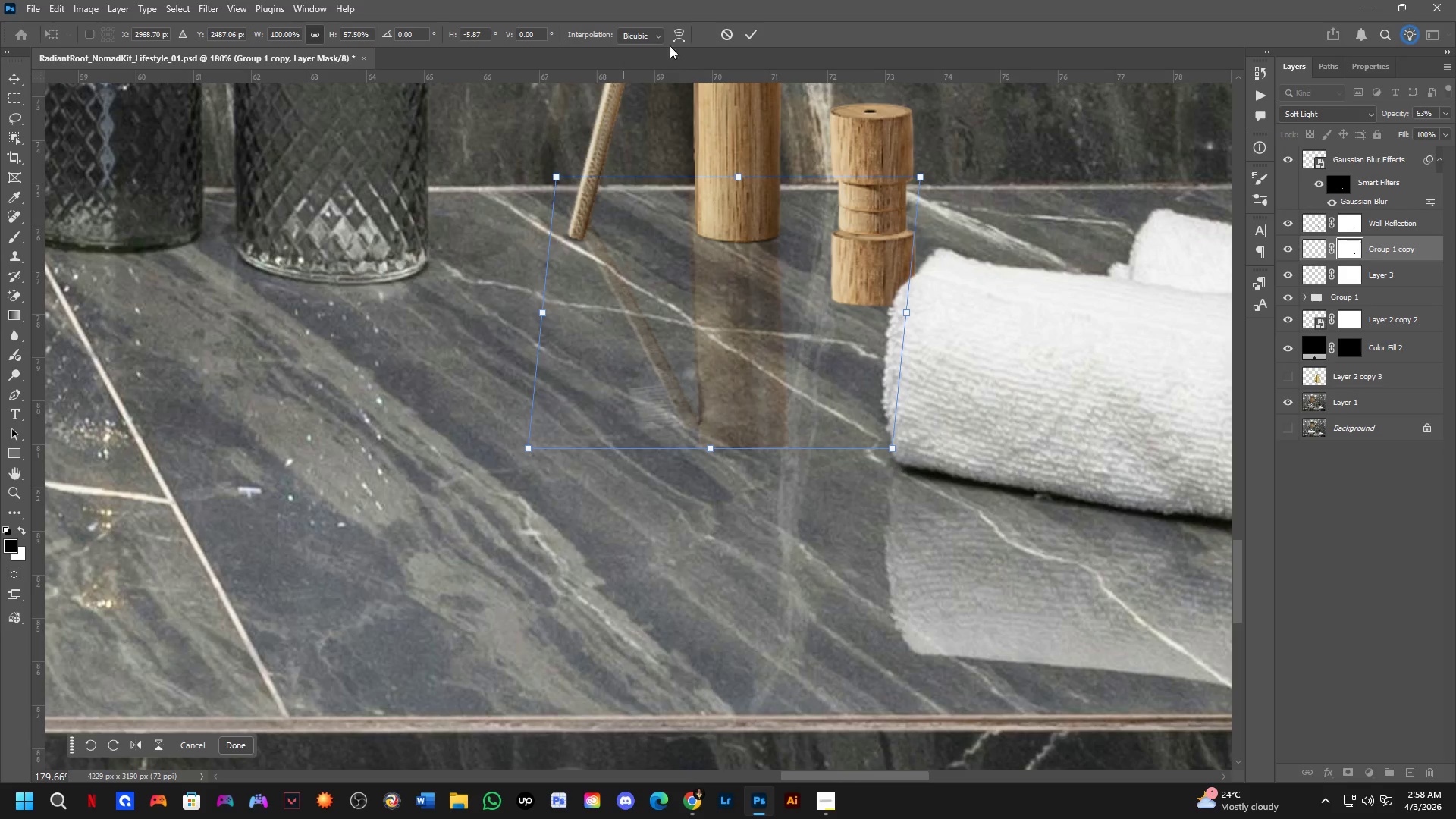 
left_click([679, 32])
 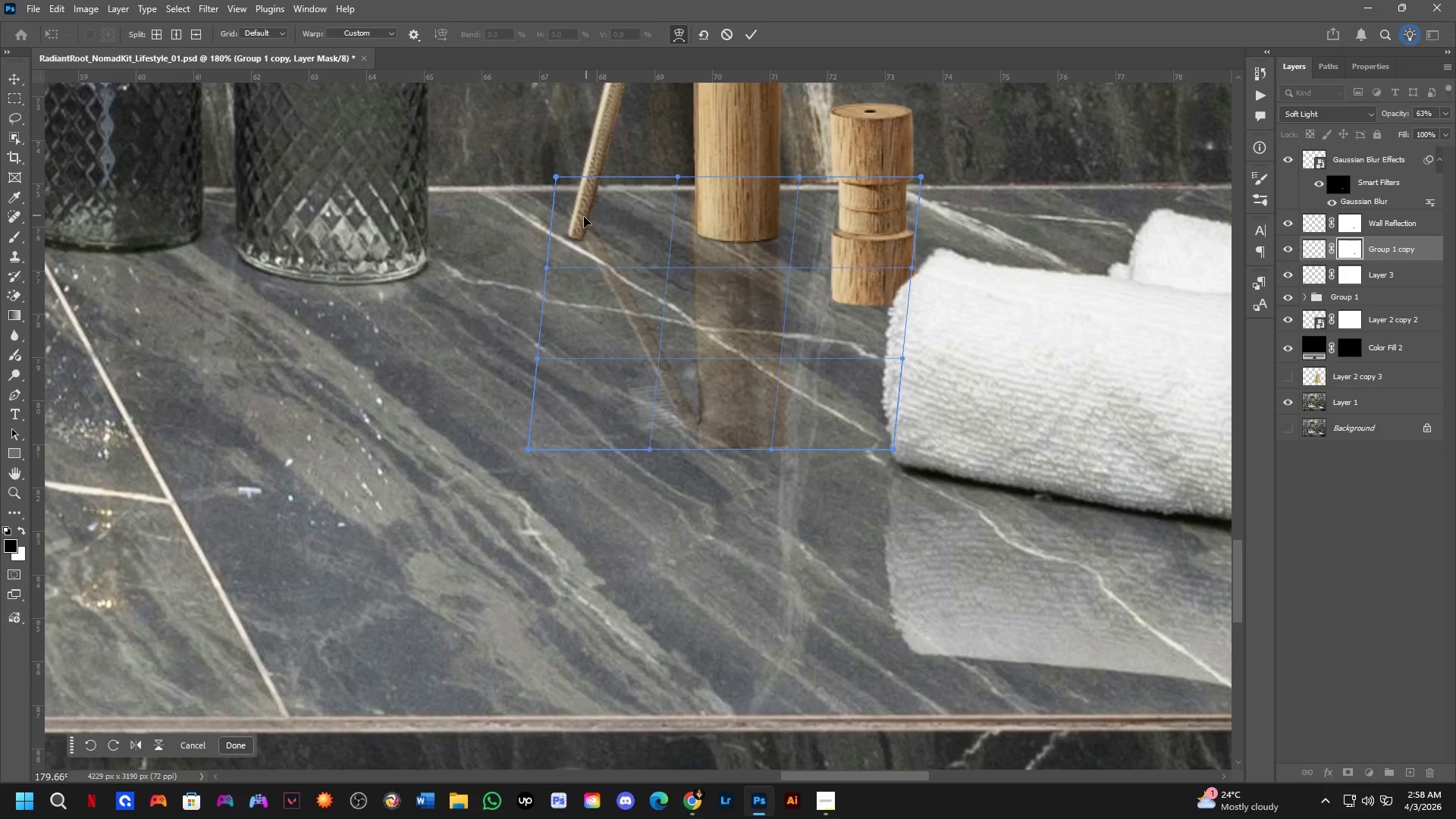 
left_click_drag(start_coordinate=[575, 223], to_coordinate=[566, 231])
 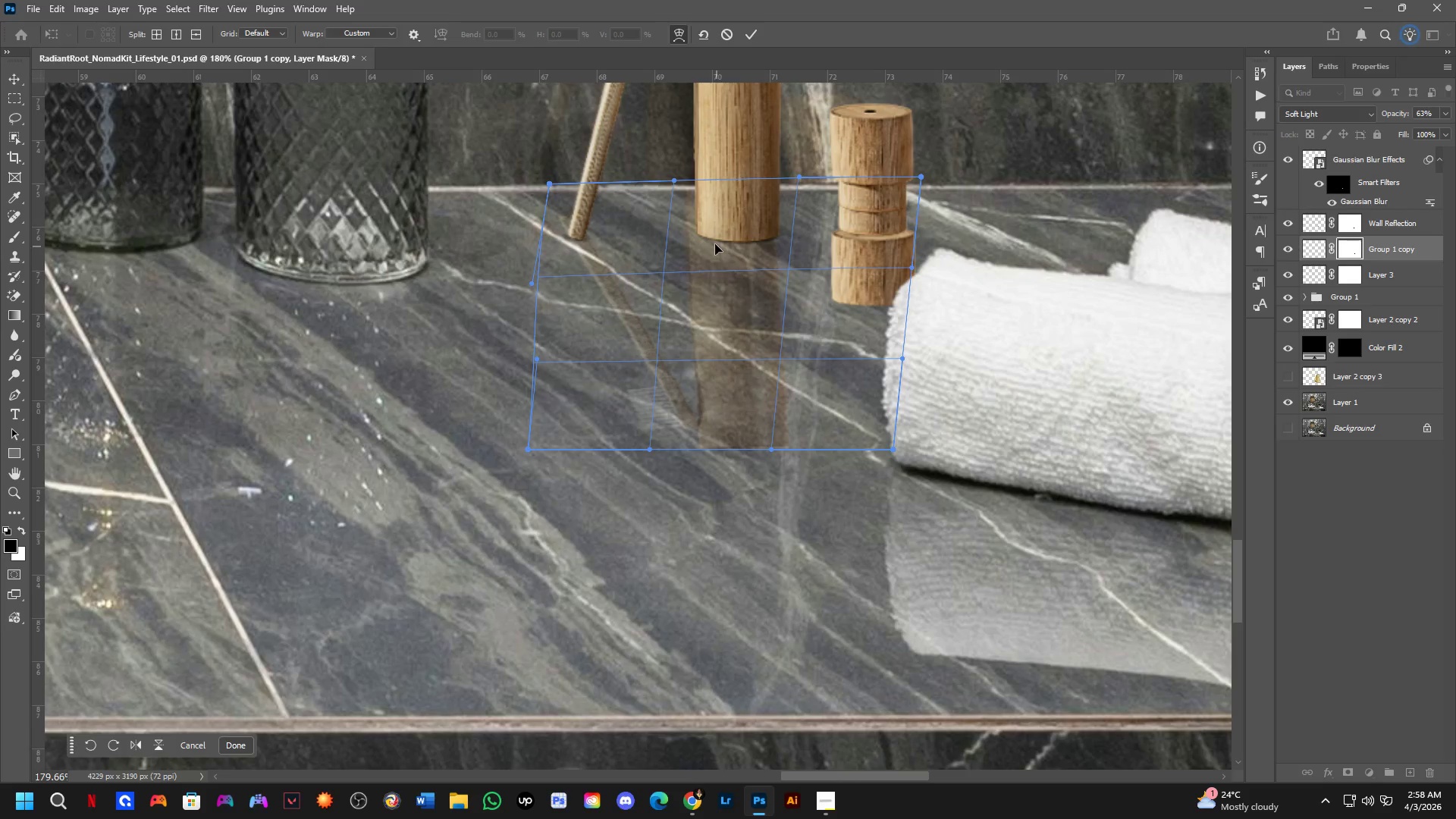 
left_click_drag(start_coordinate=[692, 209], to_coordinate=[701, 206])
 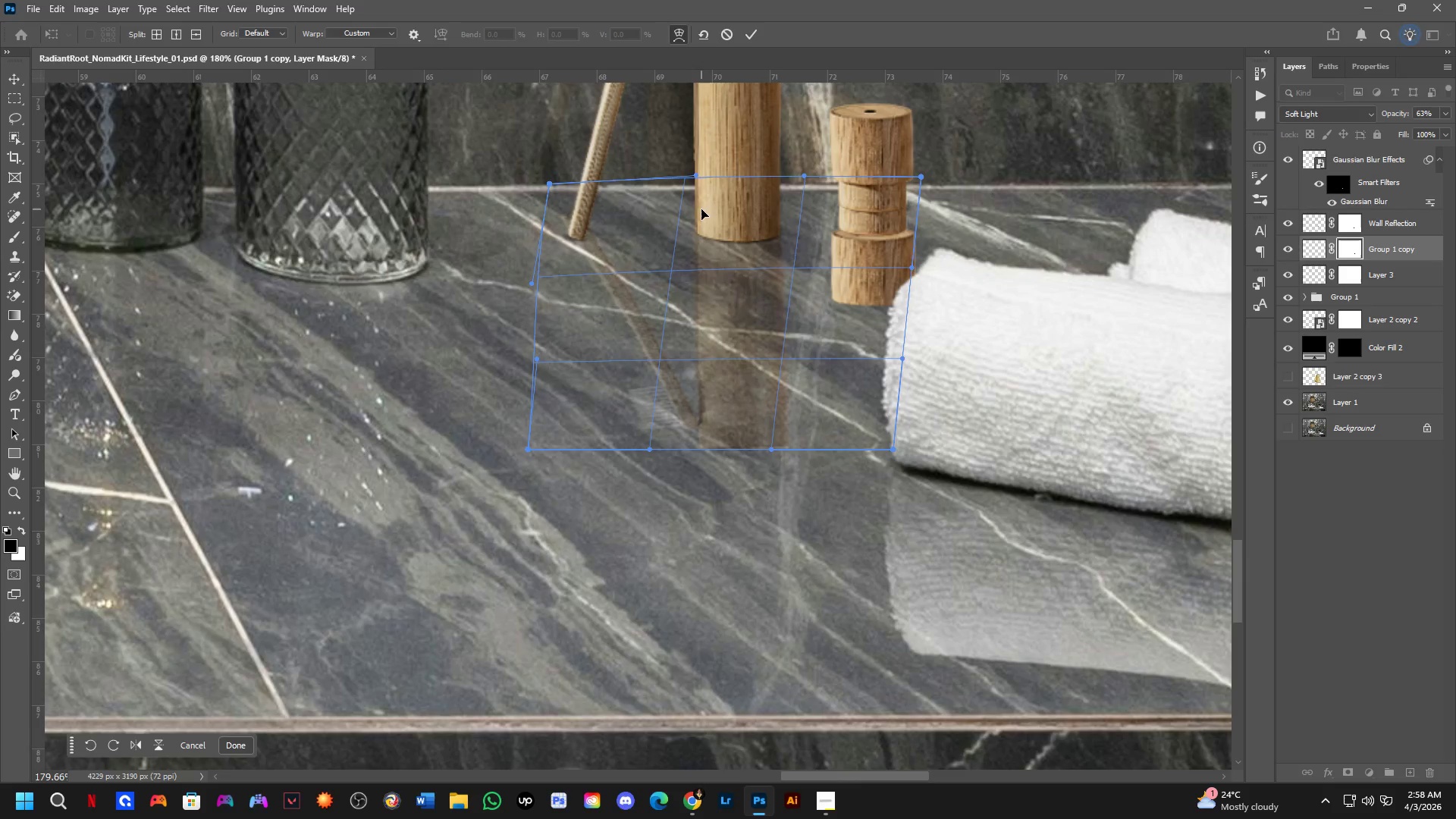 
key(NumpadEnter)
 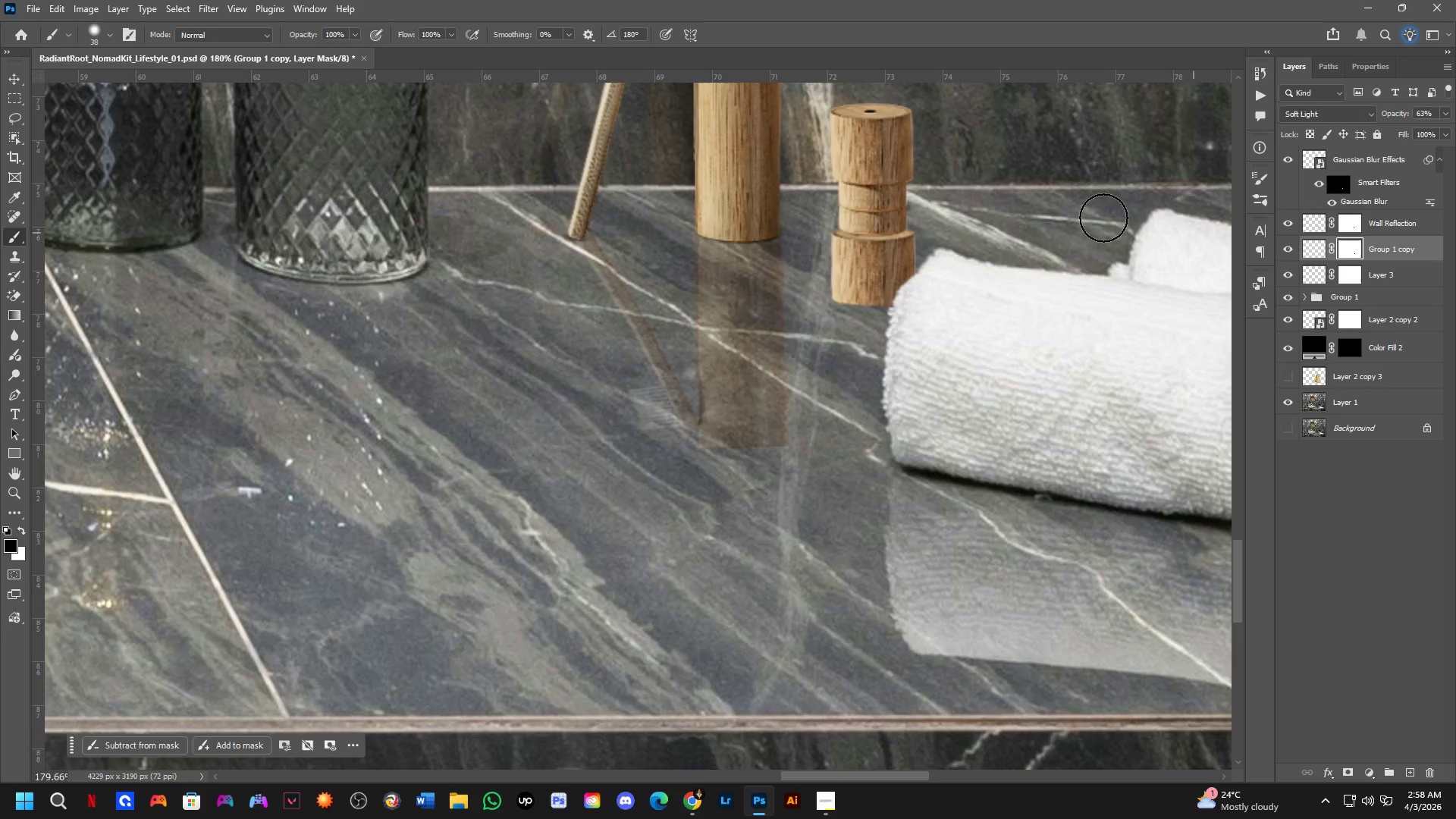 
left_click_drag(start_coordinate=[589, 187], to_coordinate=[539, 217])
 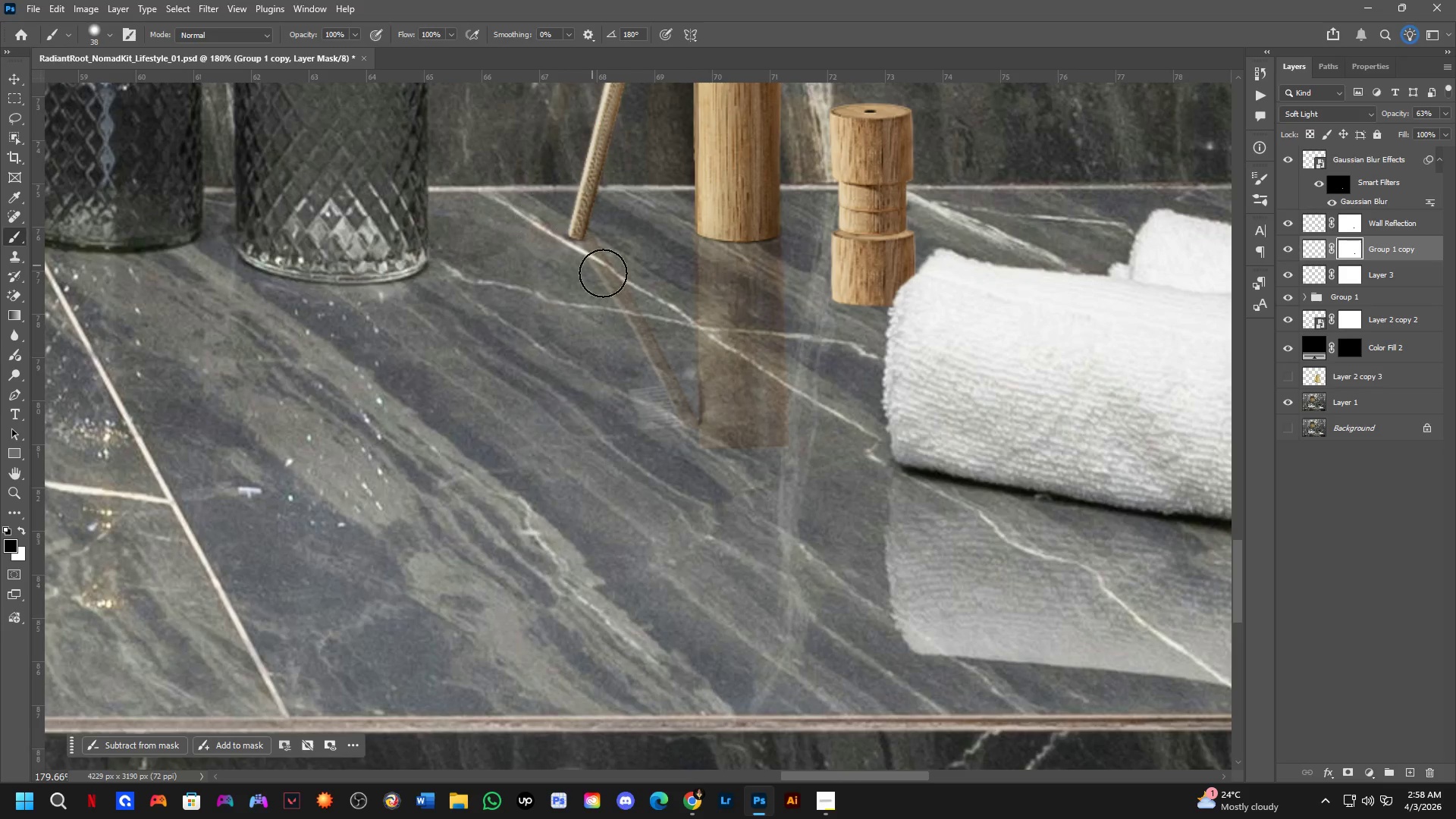 
hold_key(key=Space, duration=0.44)
 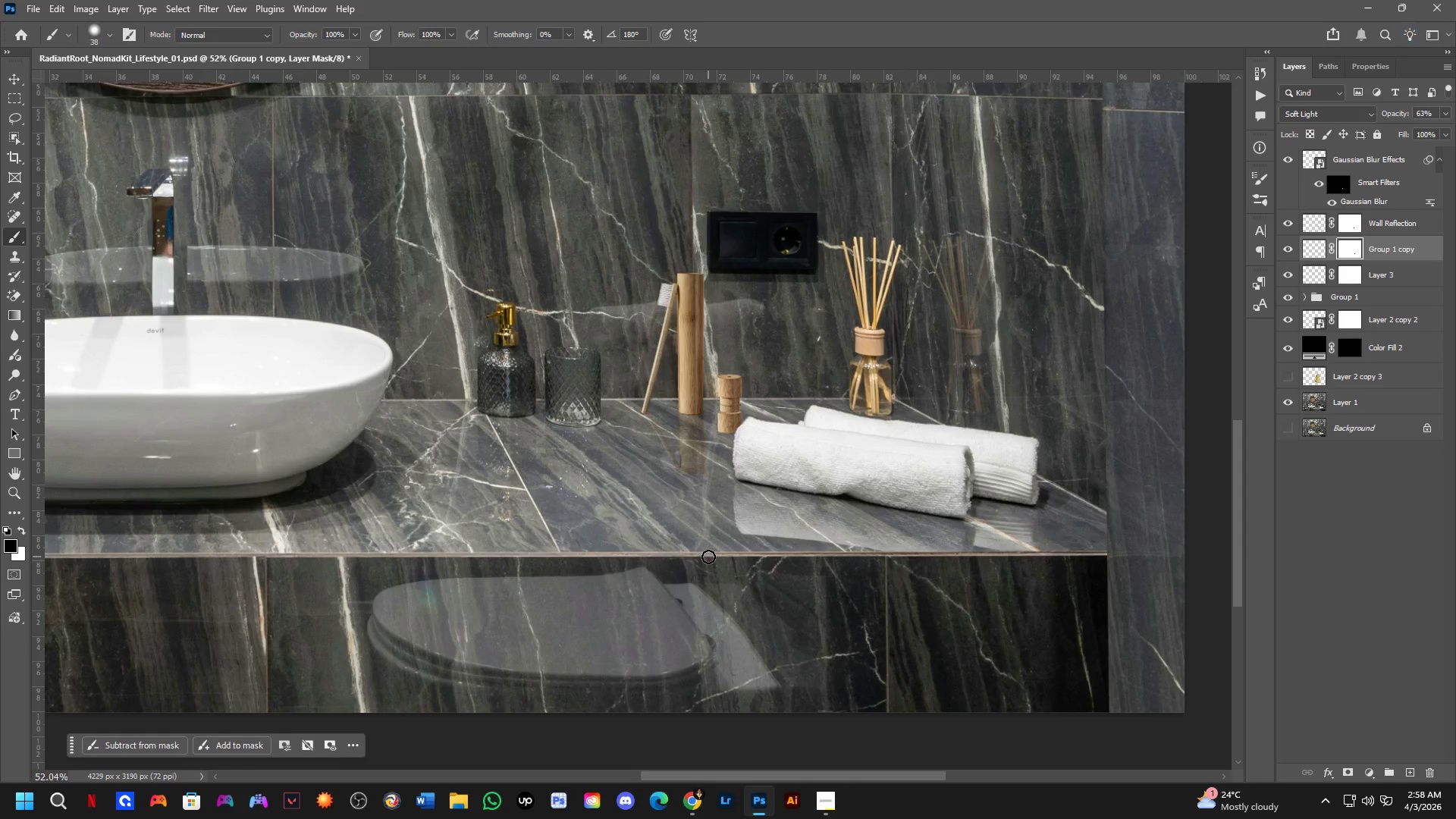 
left_click_drag(start_coordinate=[714, 290], to_coordinate=[713, 360])
 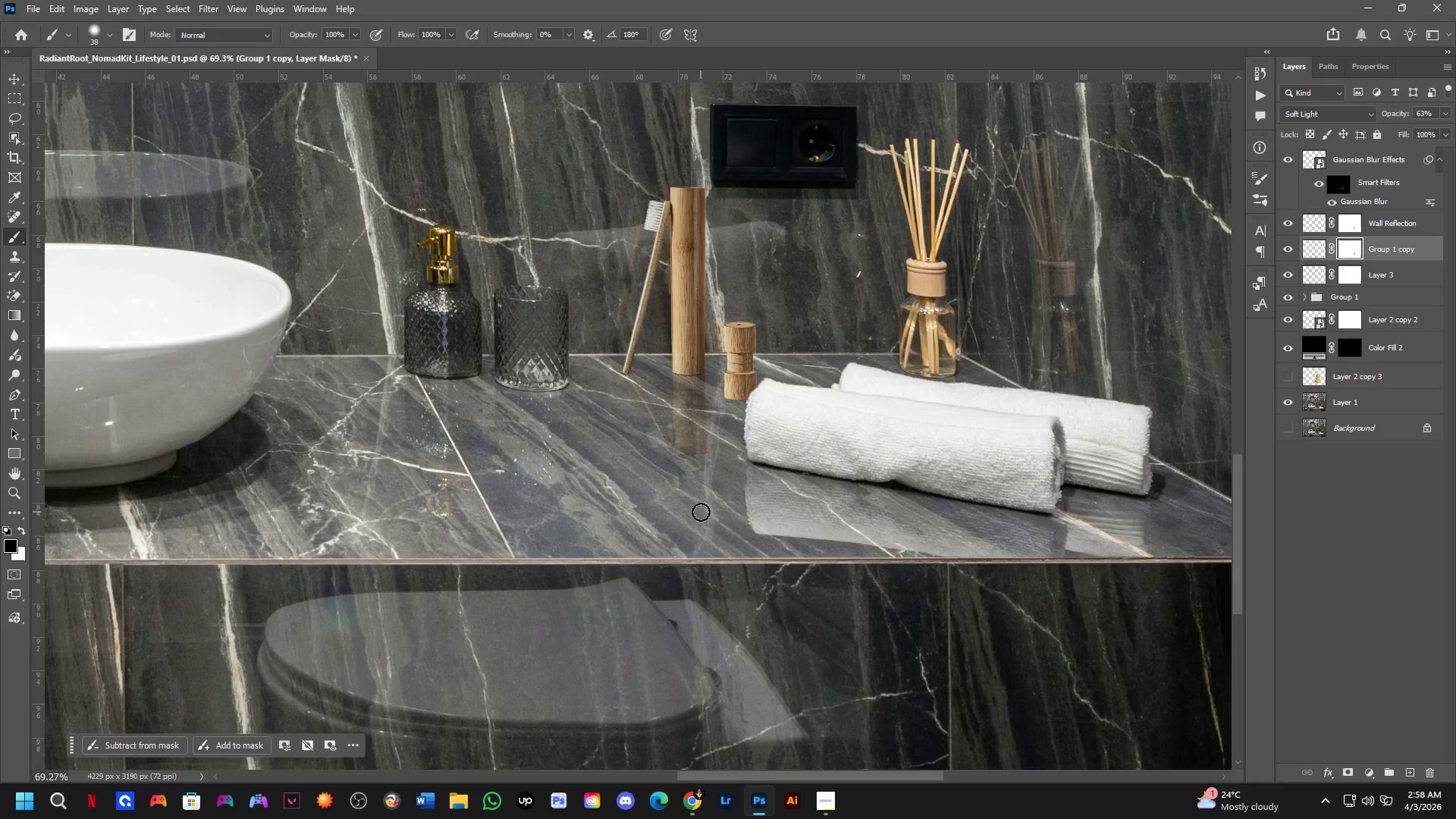 
scroll: coordinate [699, 534], scroll_direction: down, amount: 13.0
 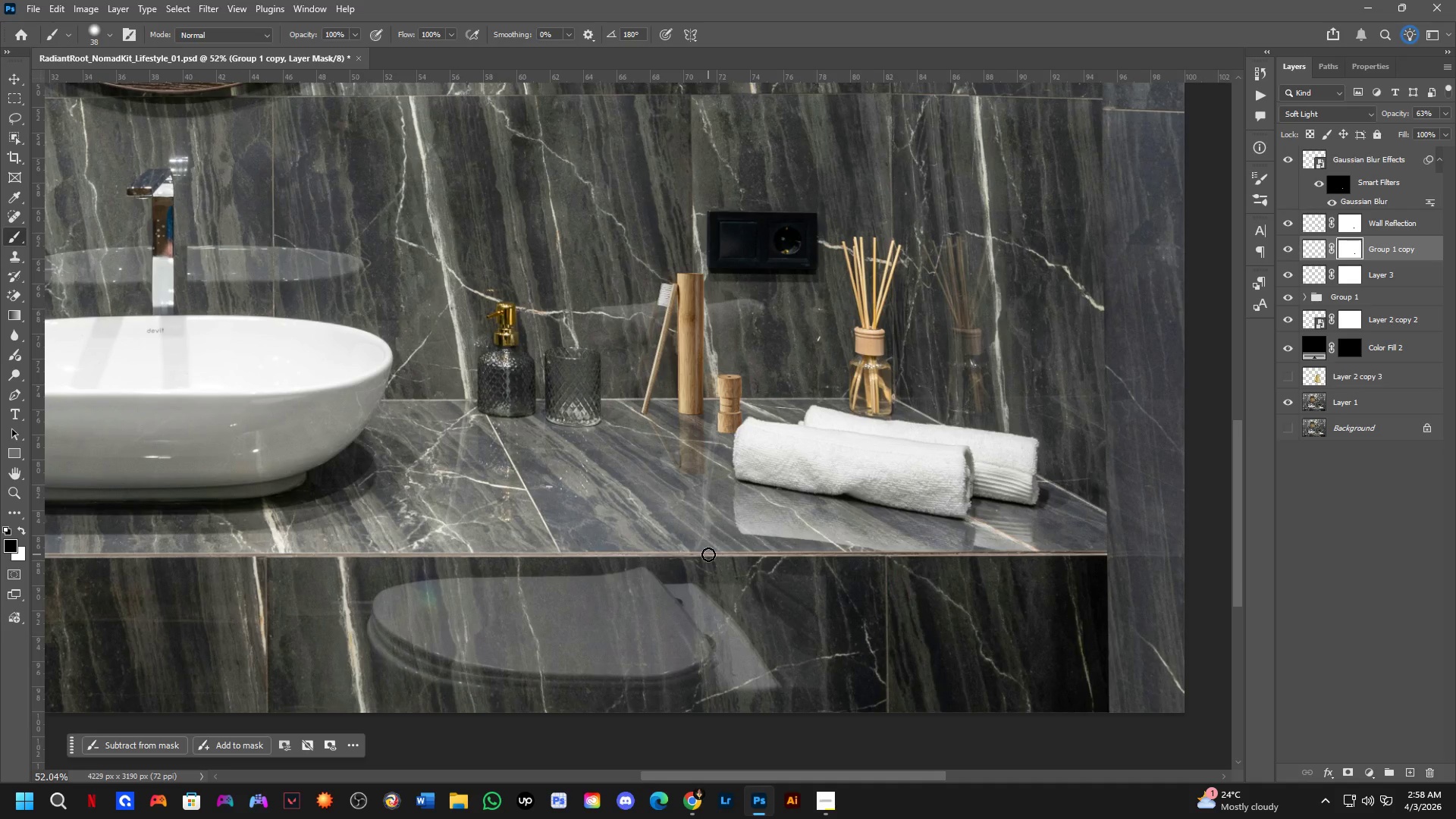 
wait(35.14)
 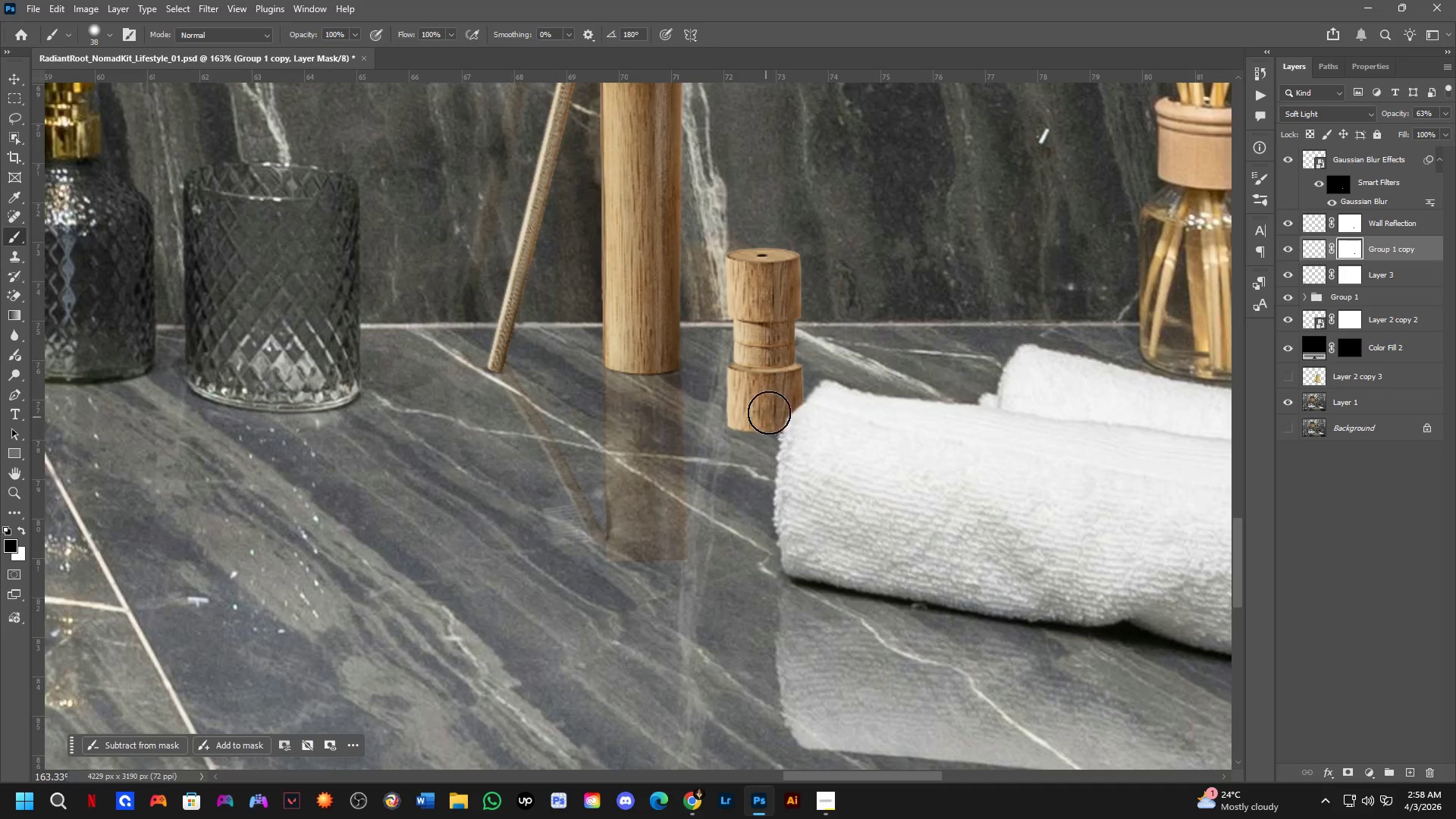 
key(Control+ControlLeft)
 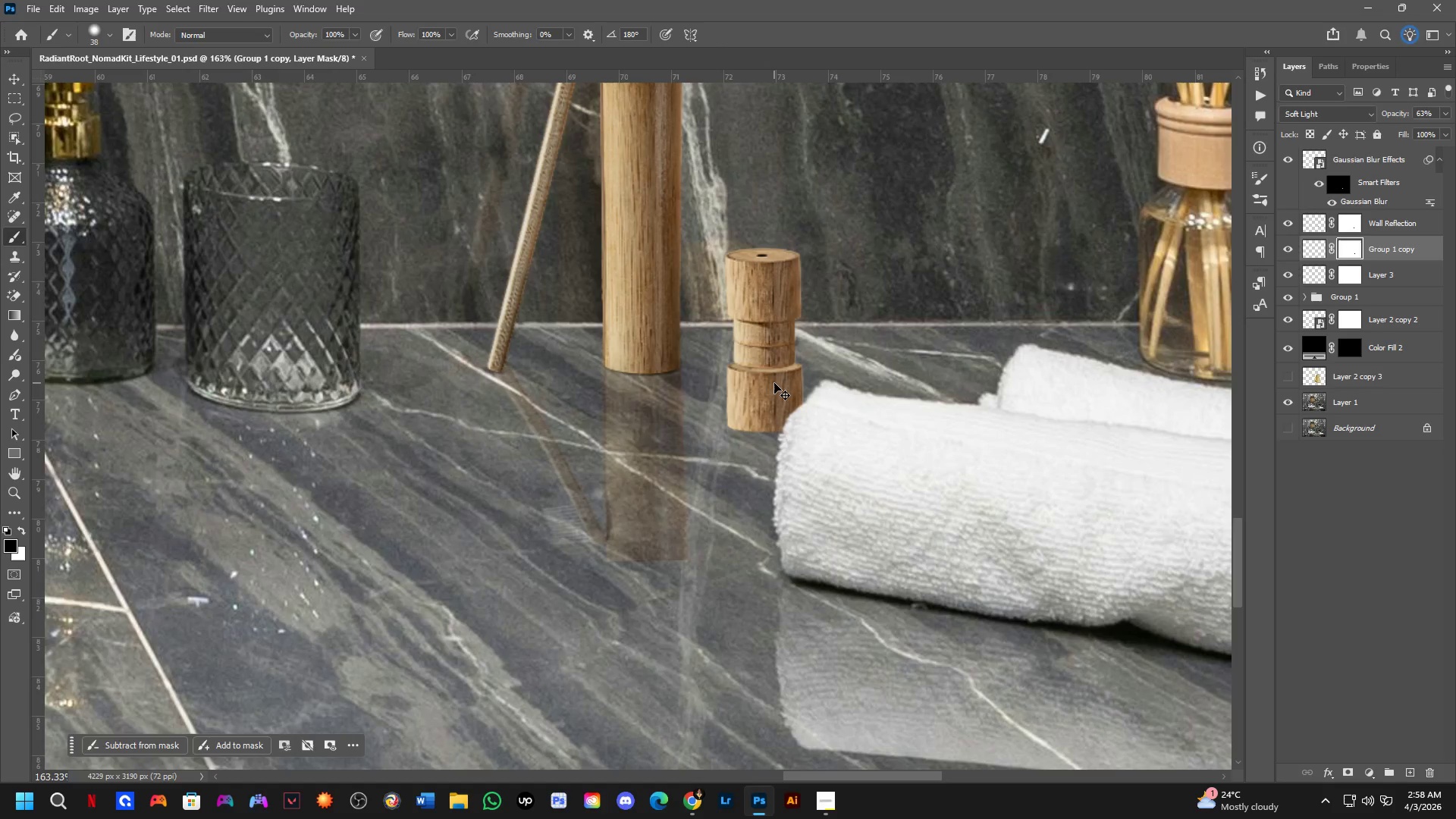 
scroll: coordinate [730, 435], scroll_direction: up, amount: 12.0
 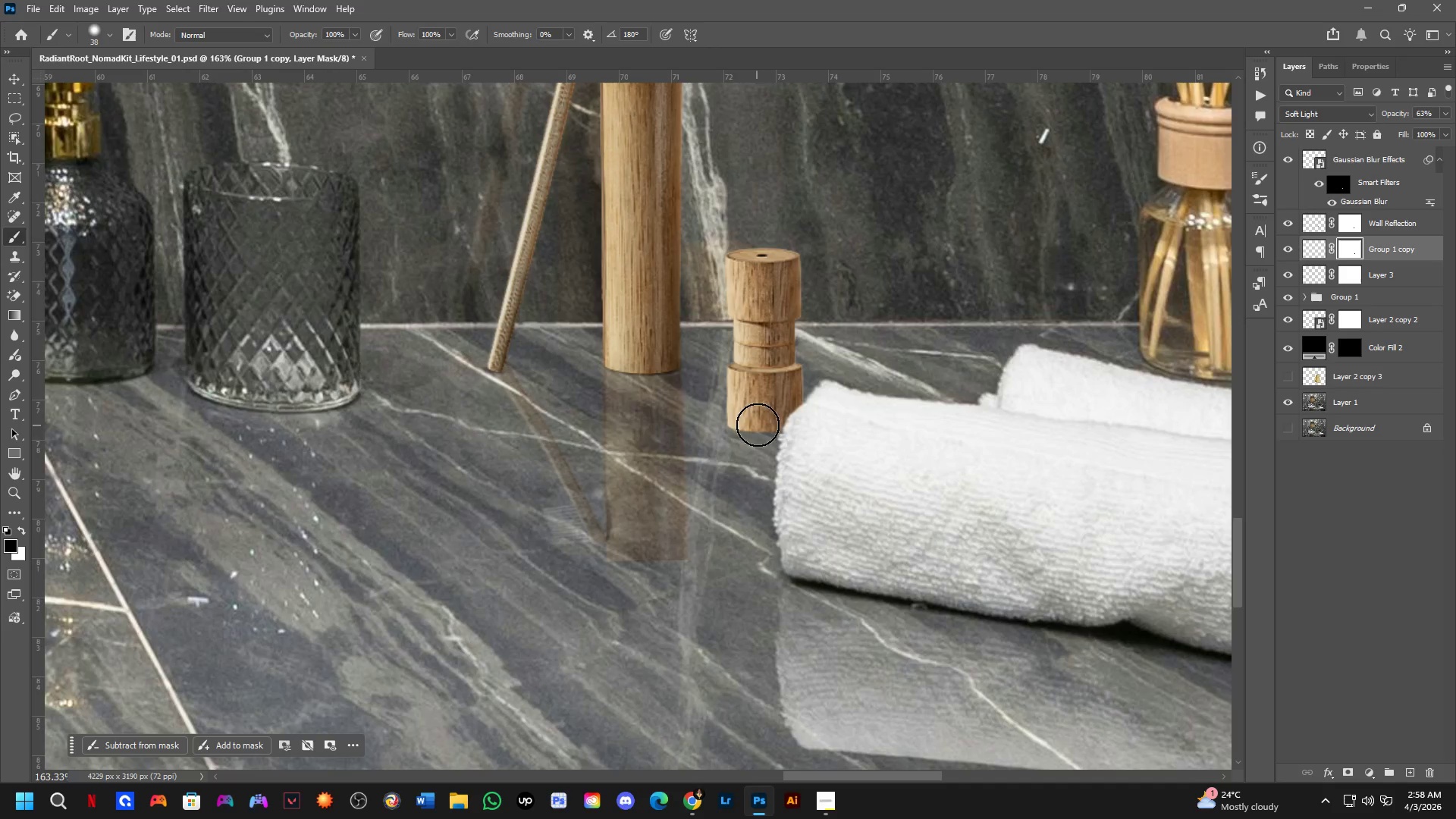 
left_click([774, 383])
 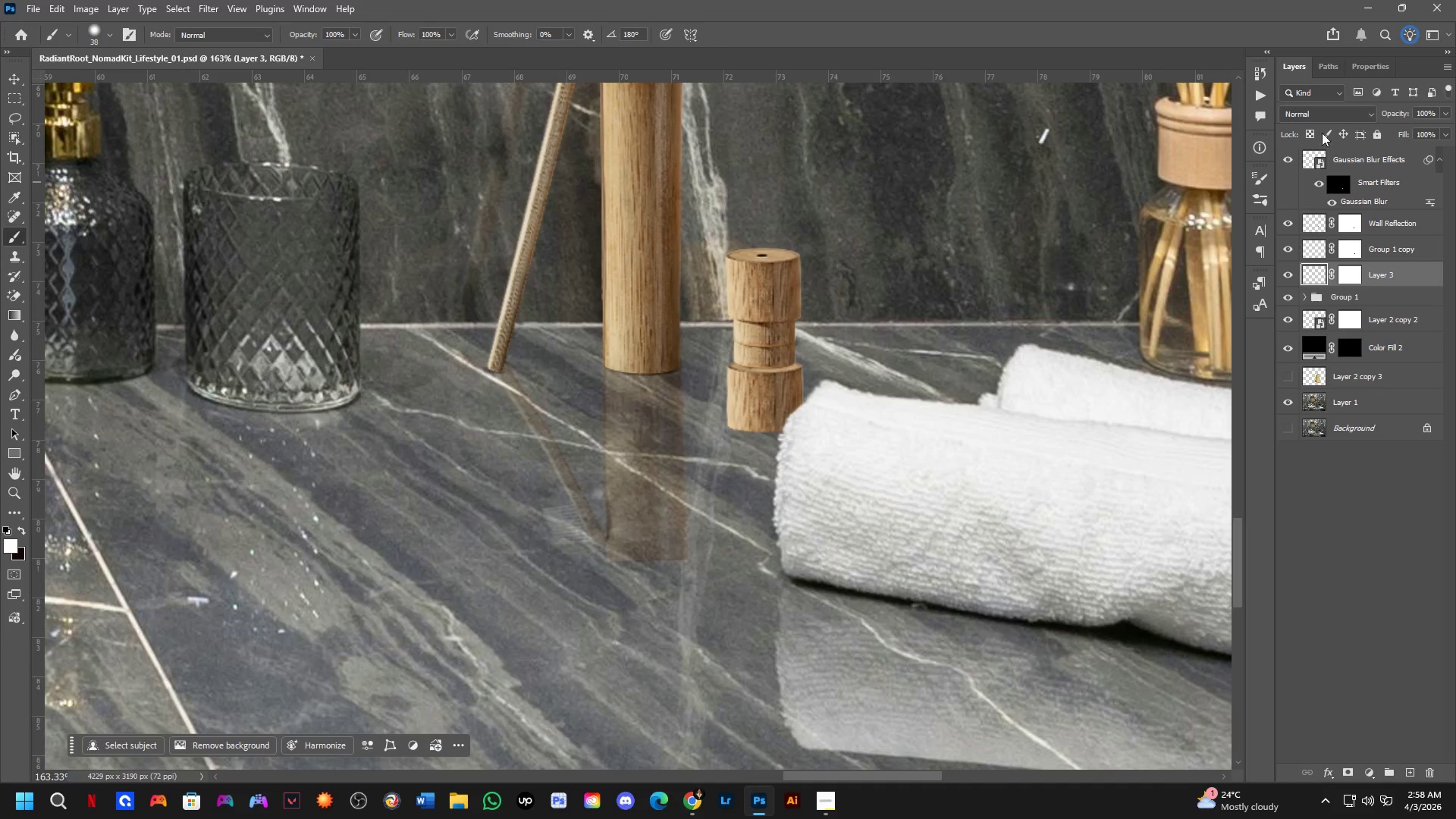 
left_click([1314, 112])
 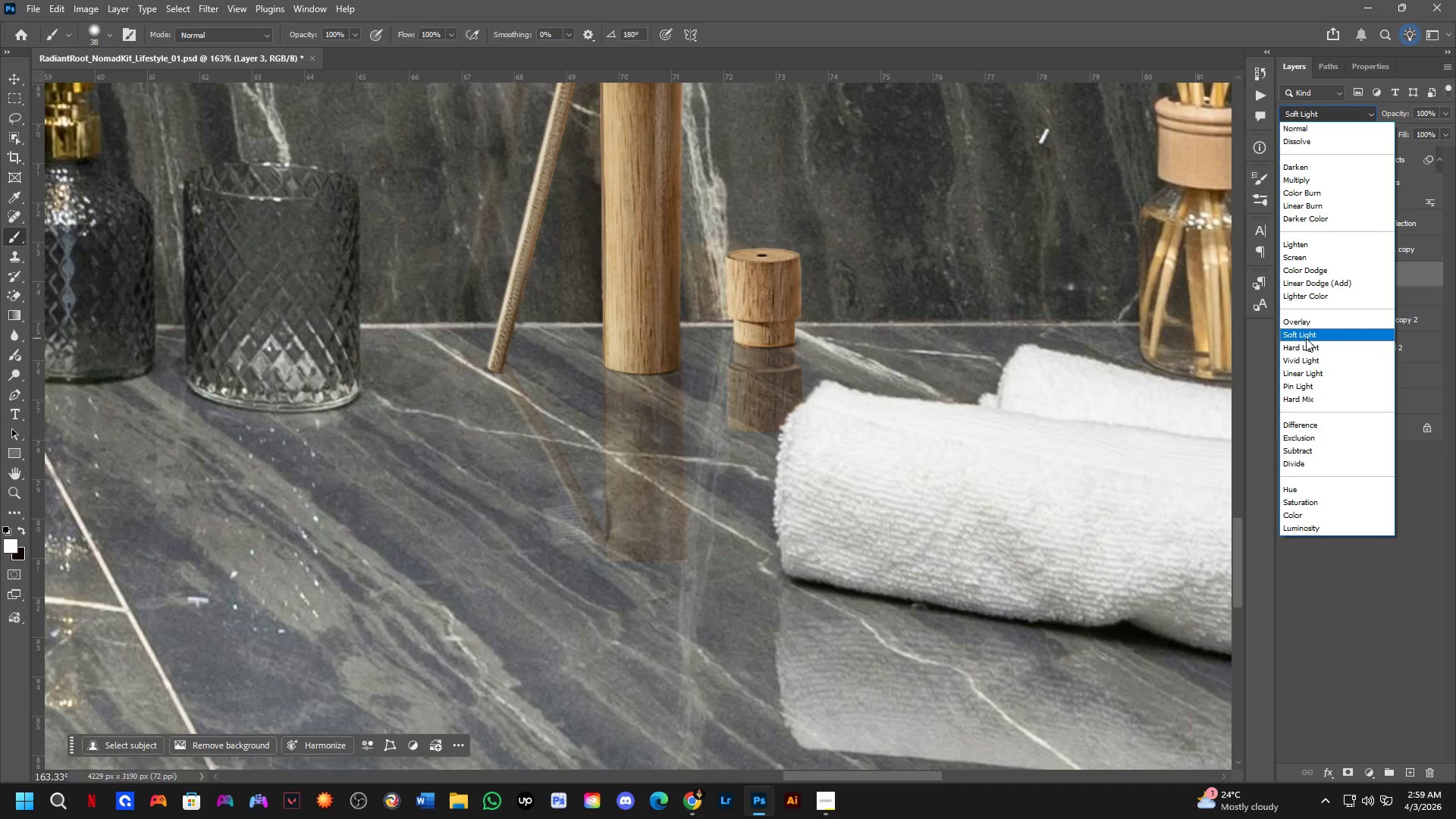 
left_click([1306, 338])
 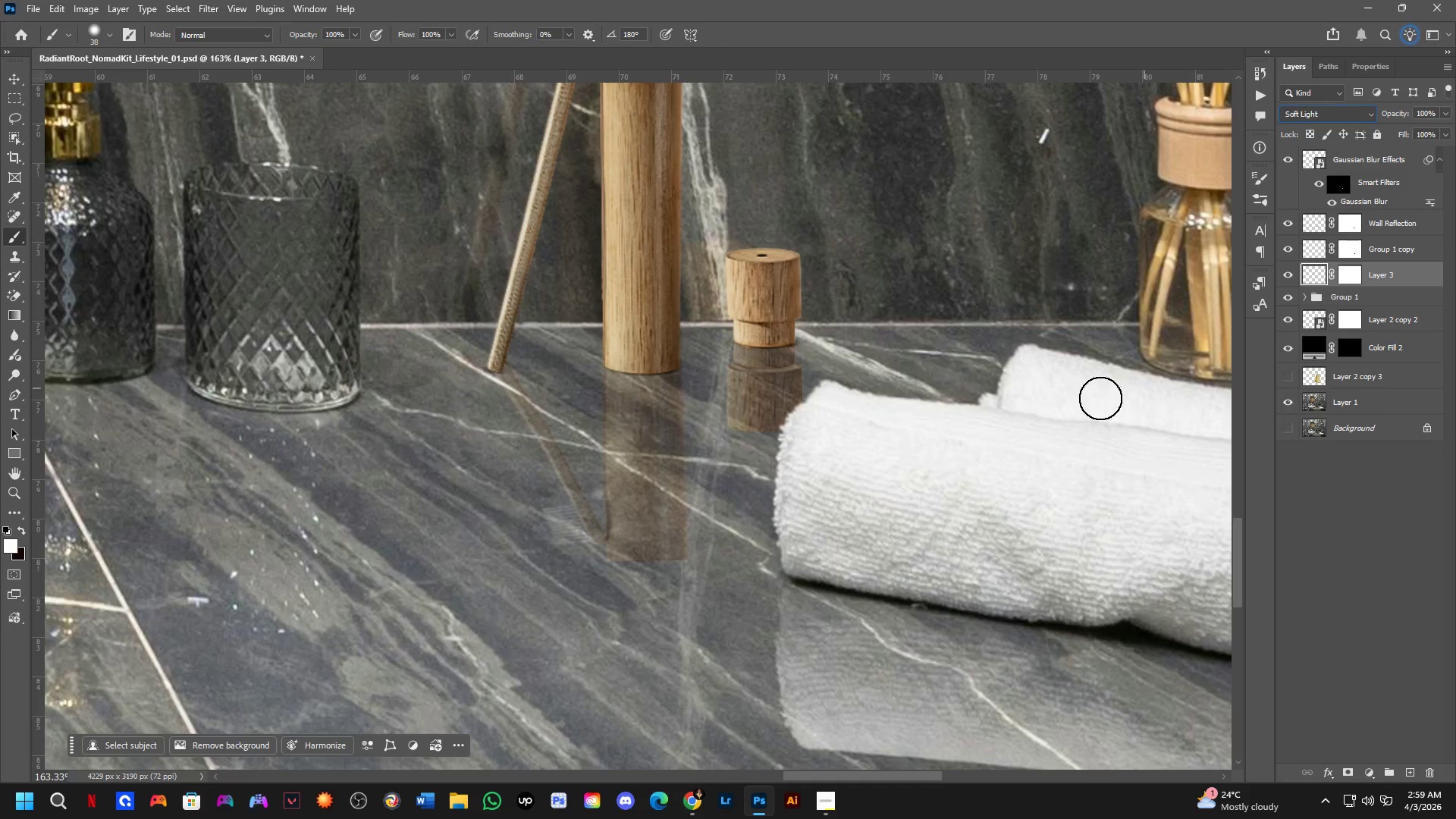 
scroll: coordinate [720, 444], scroll_direction: down, amount: 7.0
 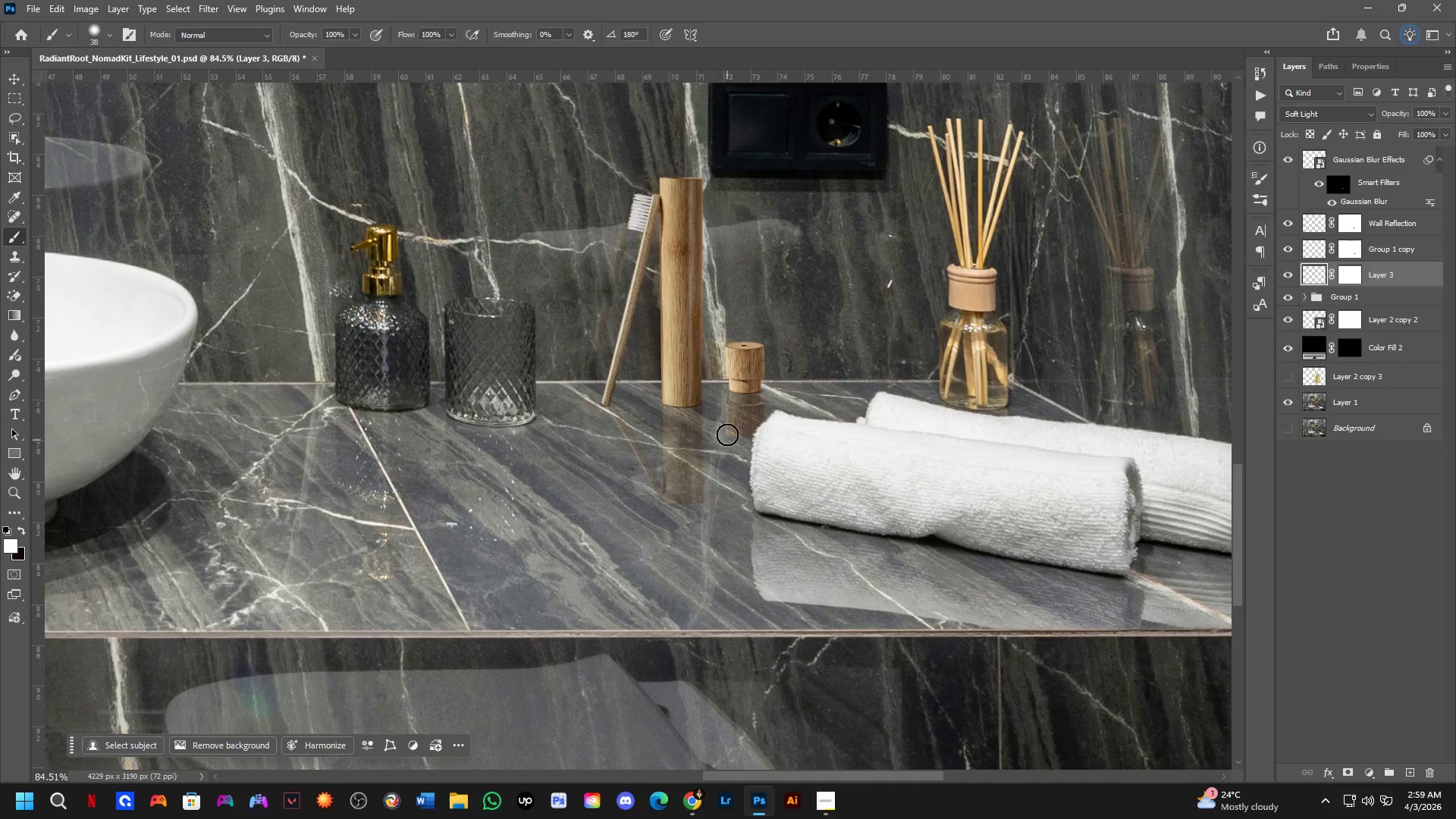 
hold_key(key=Space, duration=0.38)
 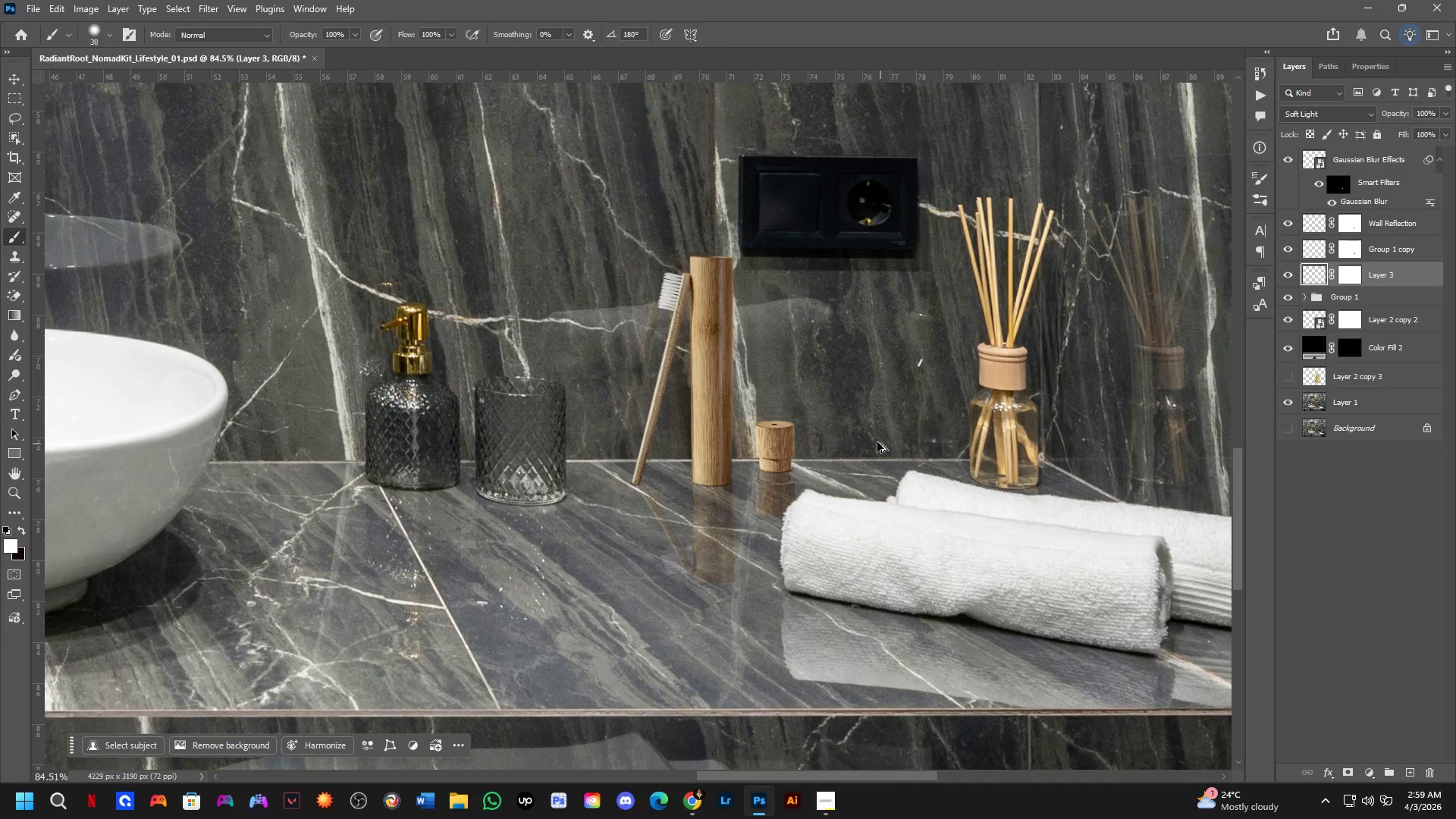 
left_click_drag(start_coordinate=[739, 385], to_coordinate=[757, 431])